 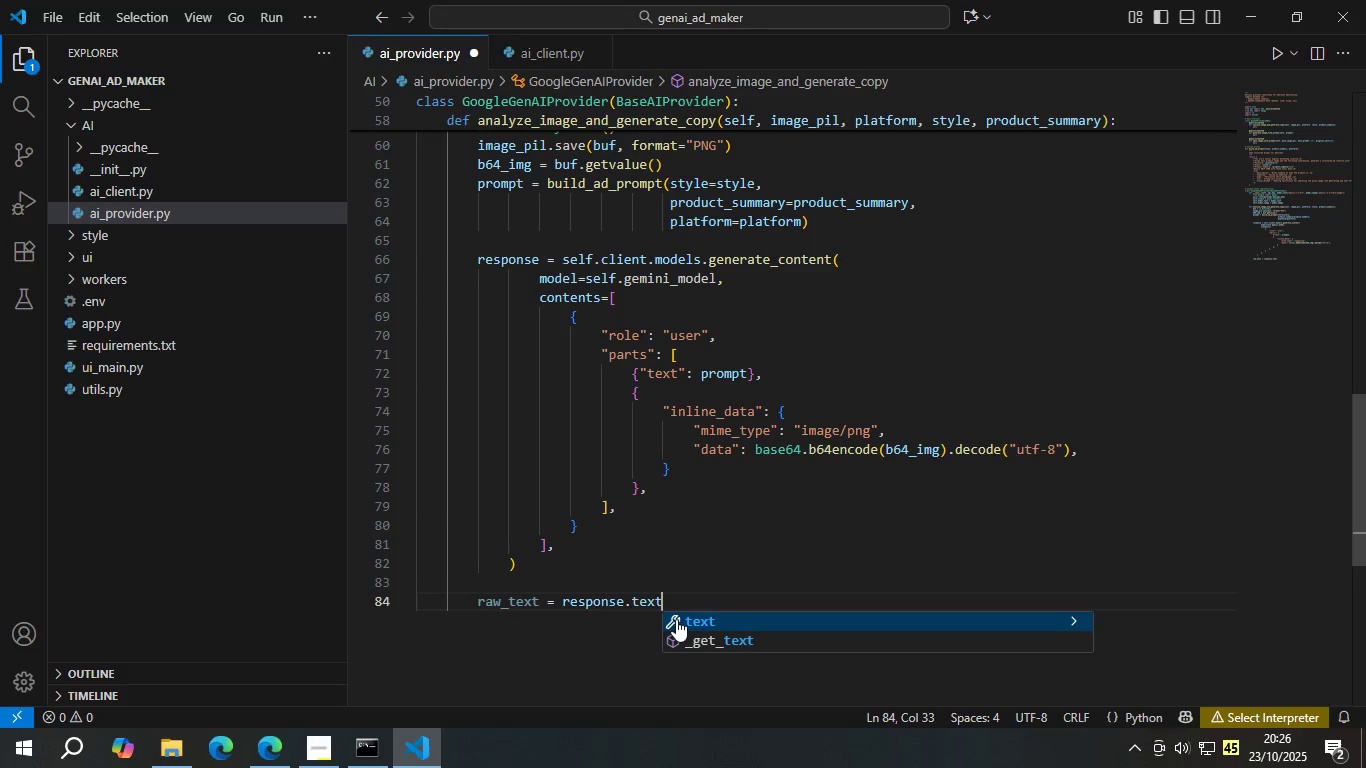 
key(Enter)
 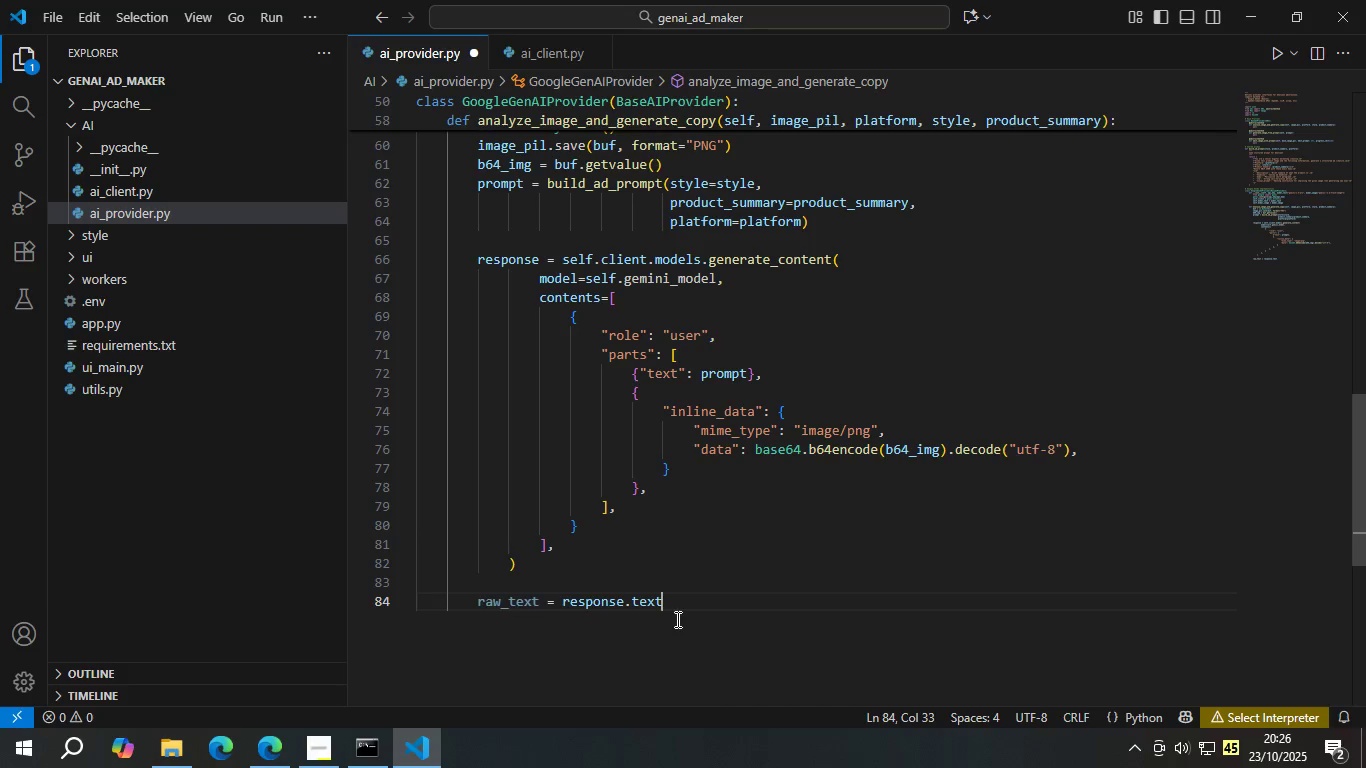 
hold_key(key=ShiftLeft, duration=0.99)
 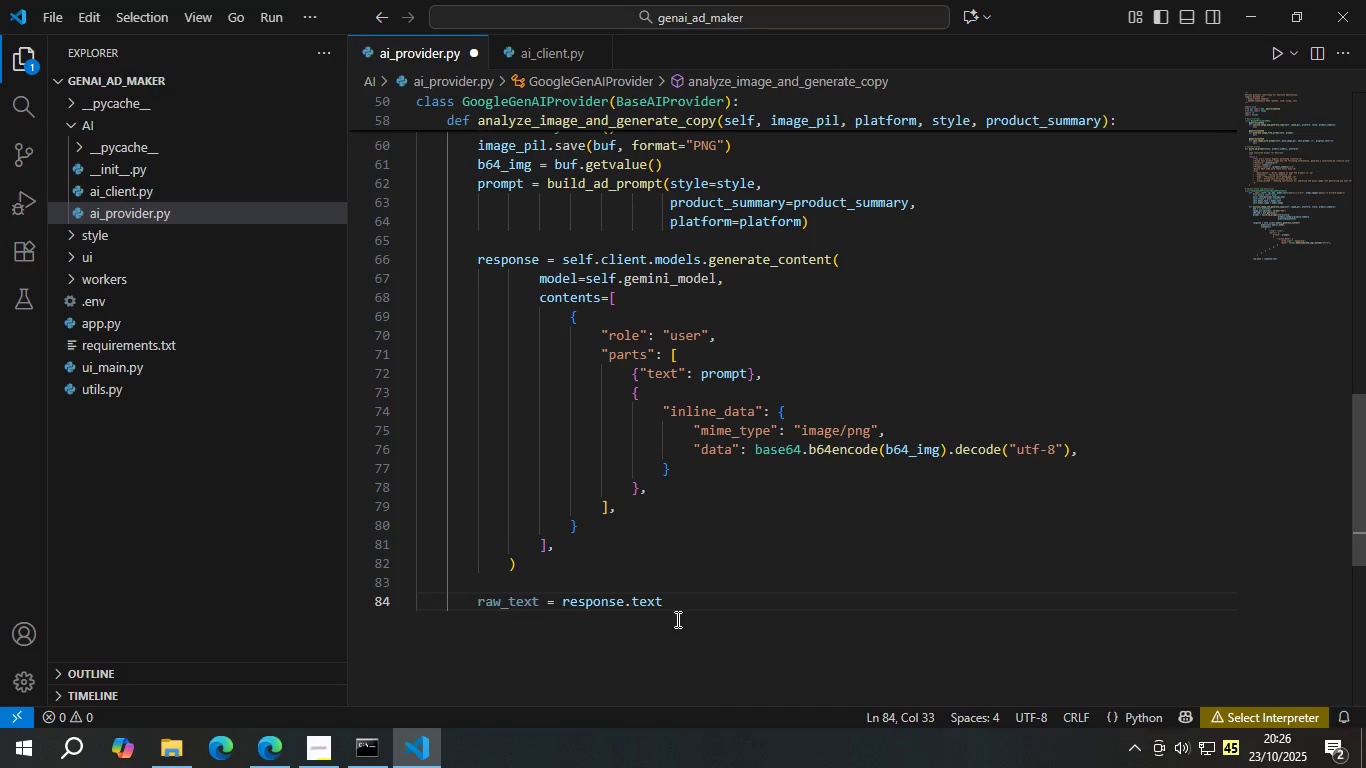 
type(.strip)
 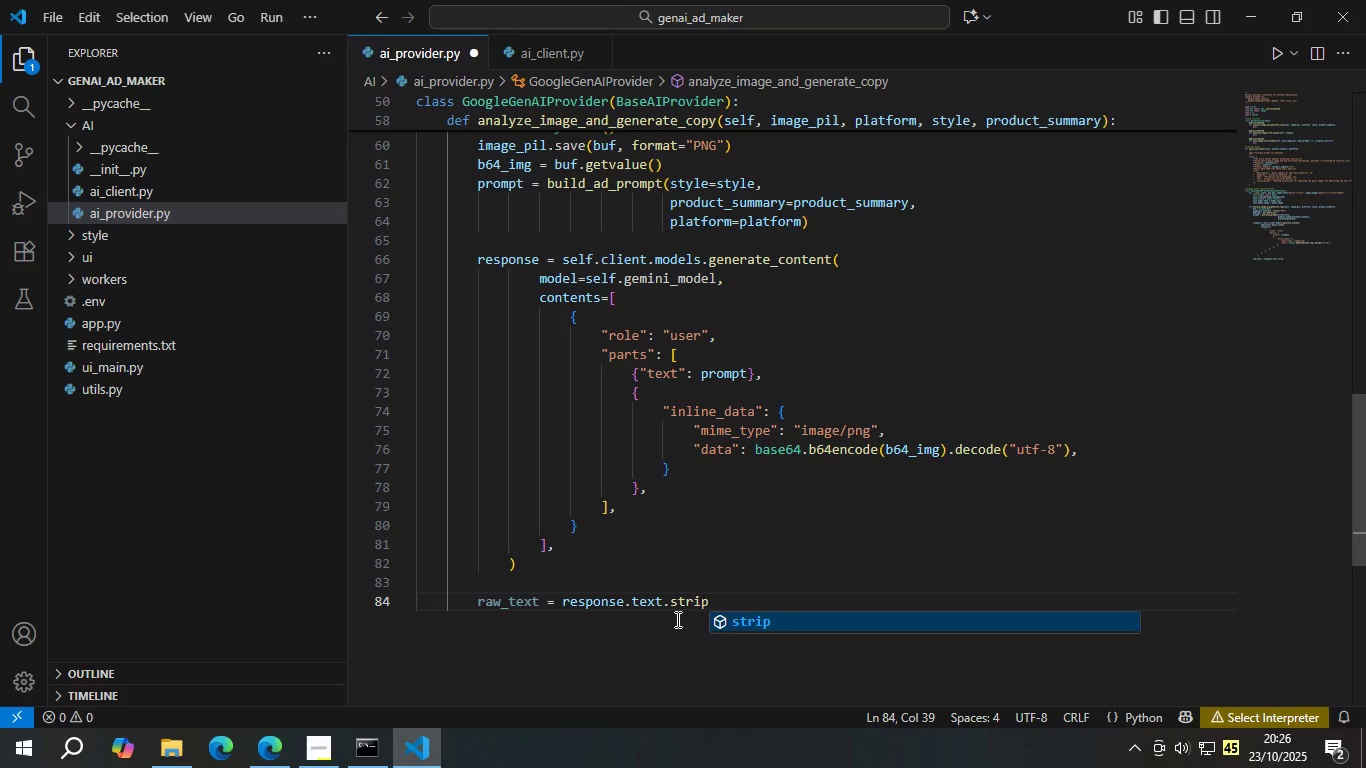 
key(Enter)
 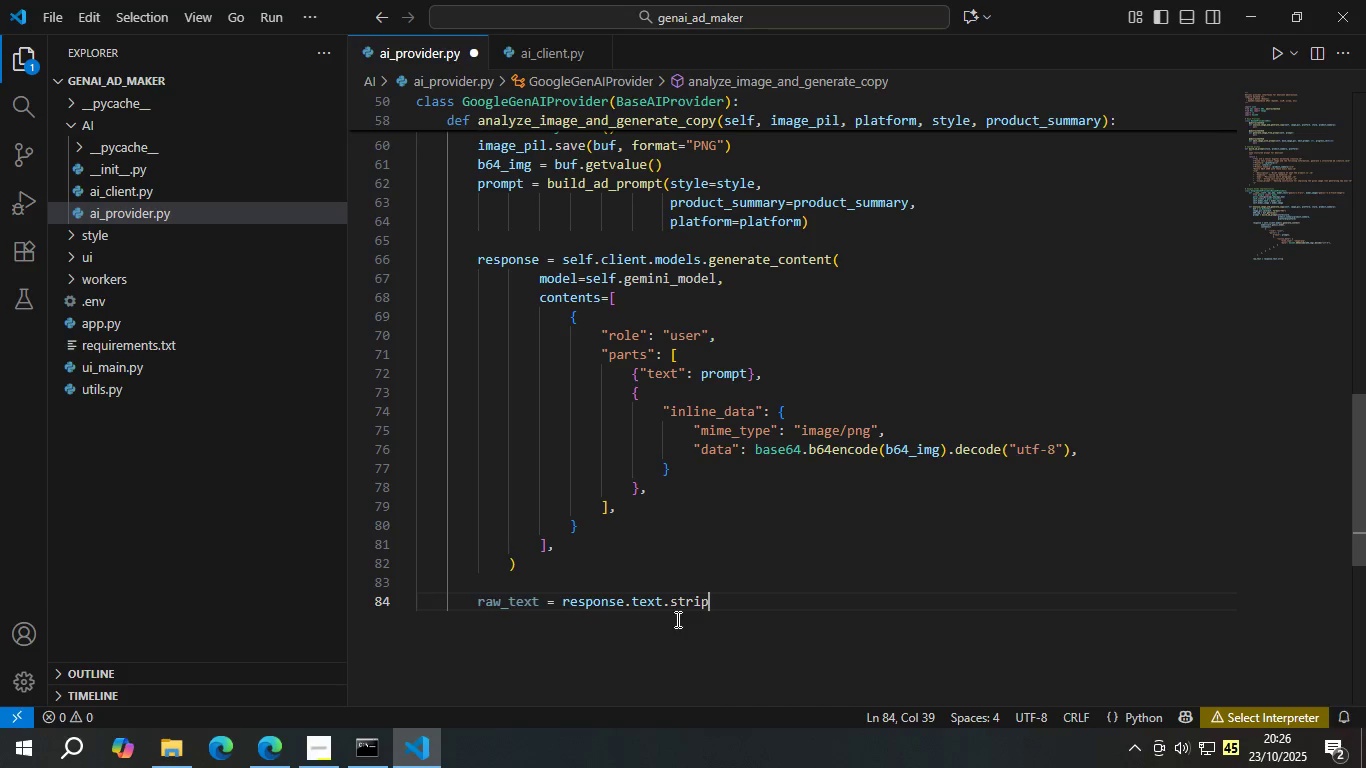 
key(Shift+ShiftLeft)
 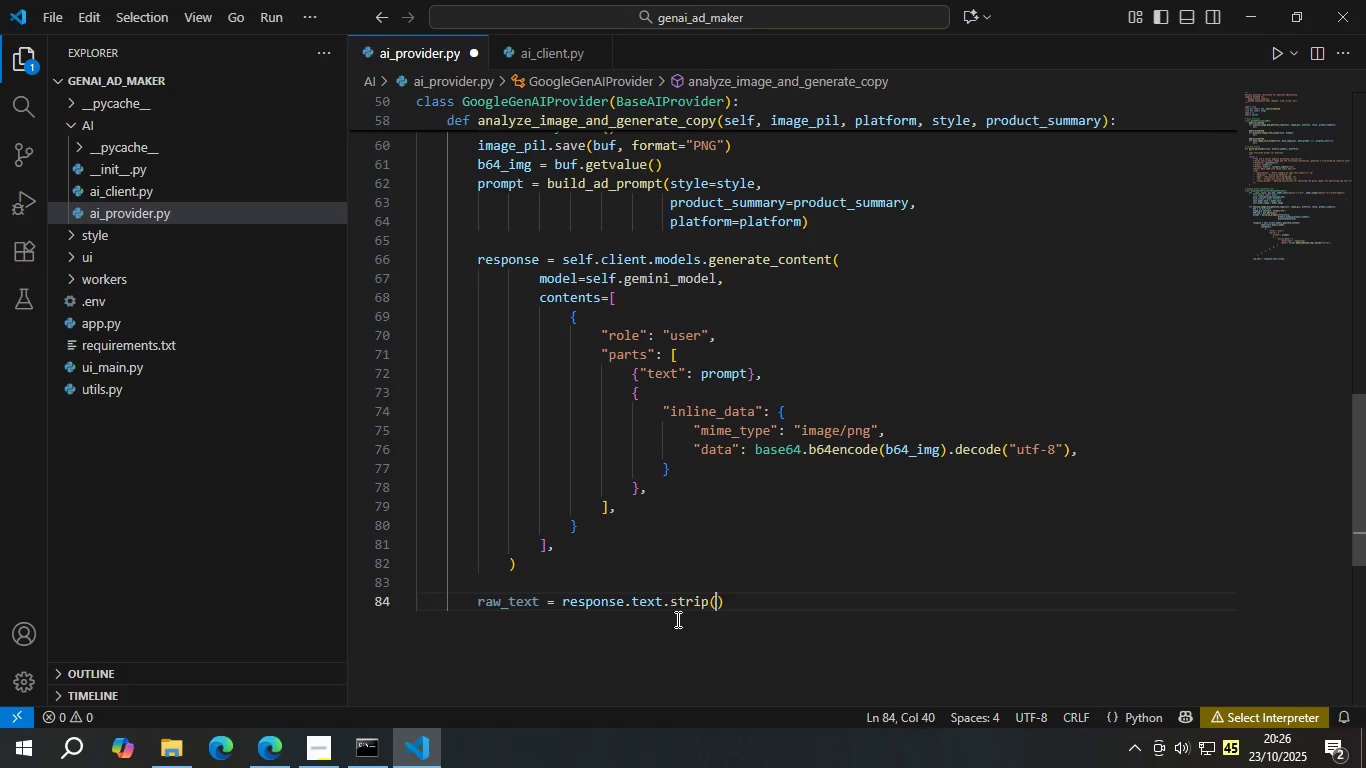 
key(Shift+9)
 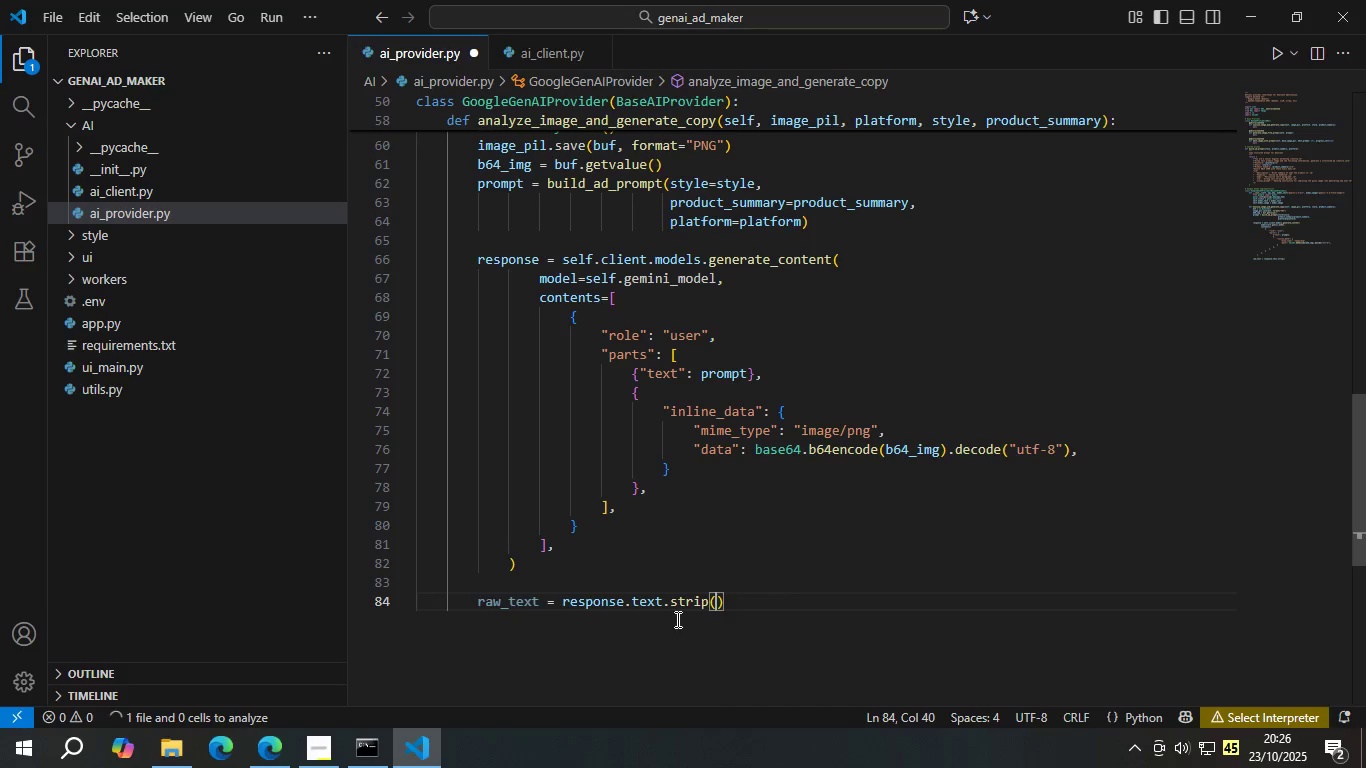 
key(ArrowRight)
 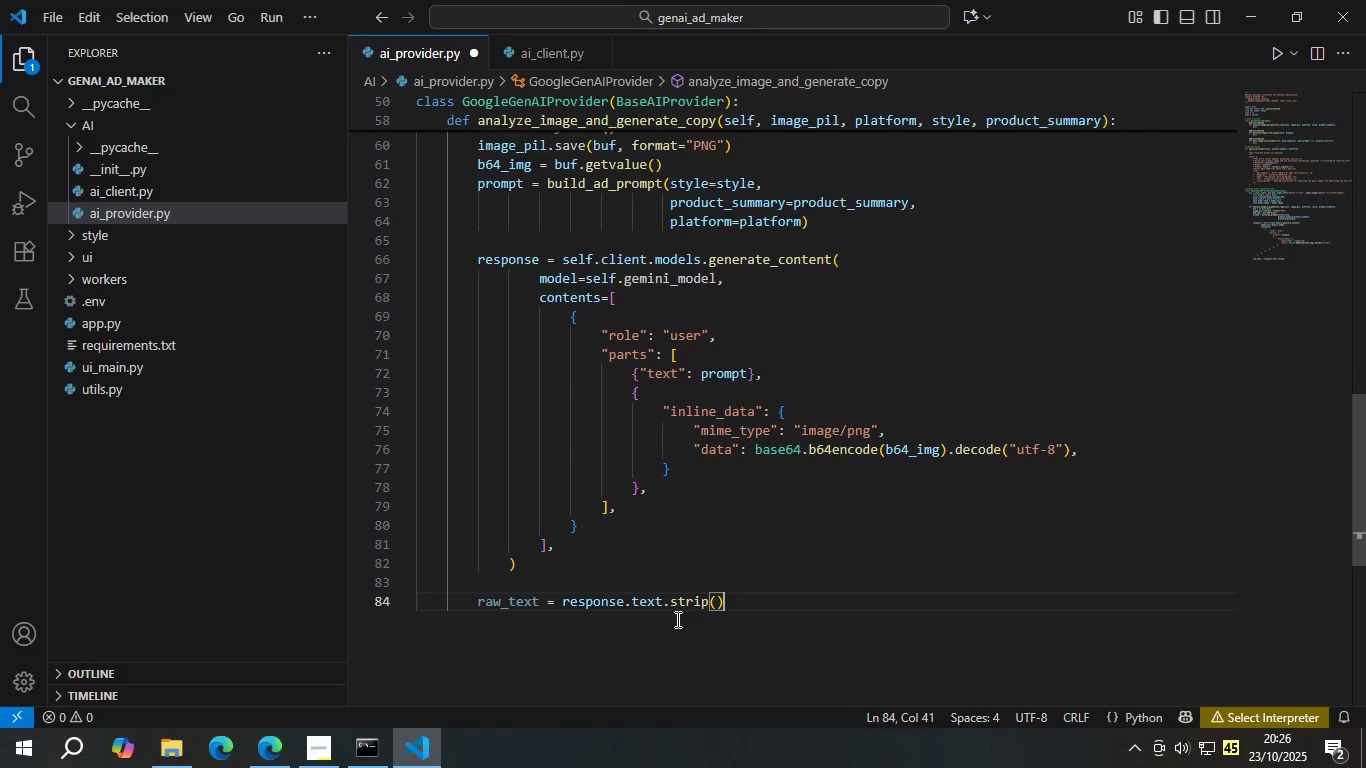 
key(Enter)
 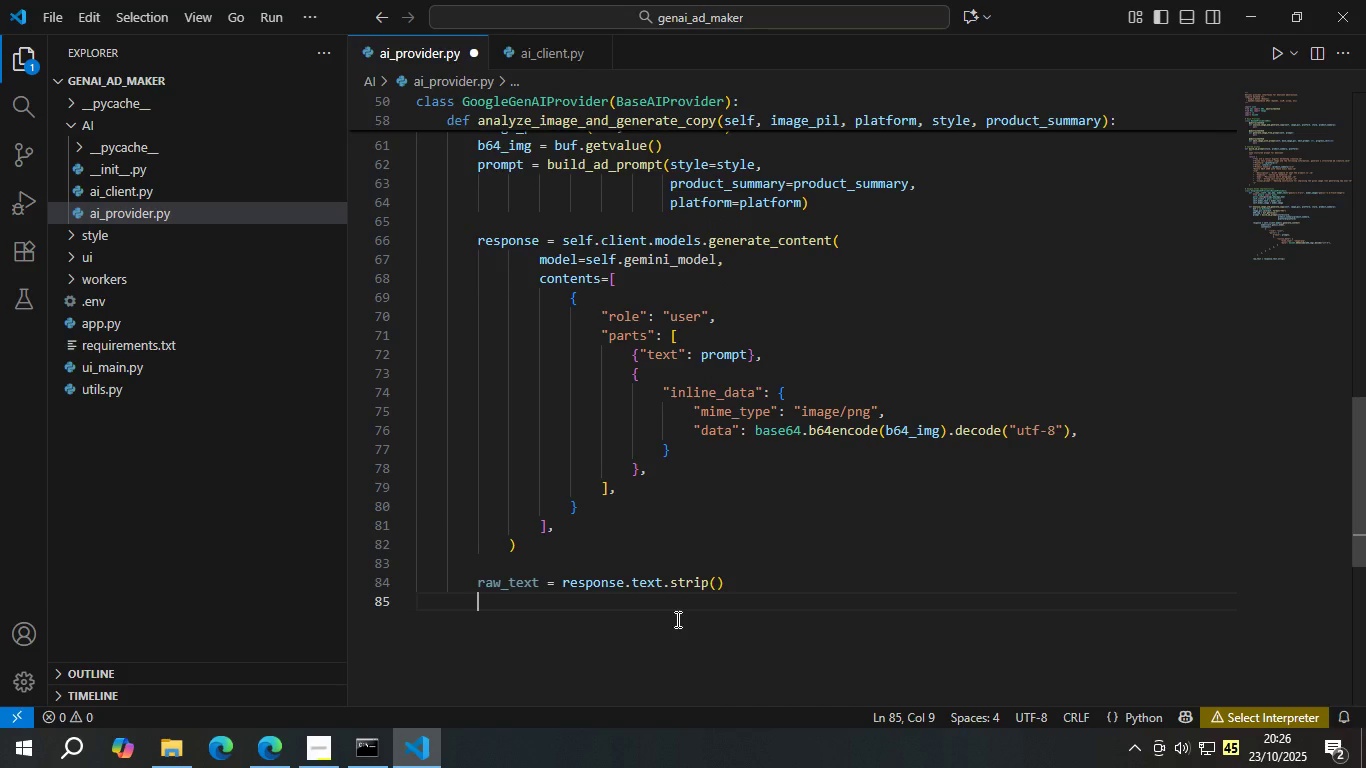 
type(return se;f.)
key(Backspace)
key(Backspace)
key(Backspace)
type(lf._r)
key(Backspace)
key(Backspace)
type(te)
key(Backspace)
type(ry_parse_json)
 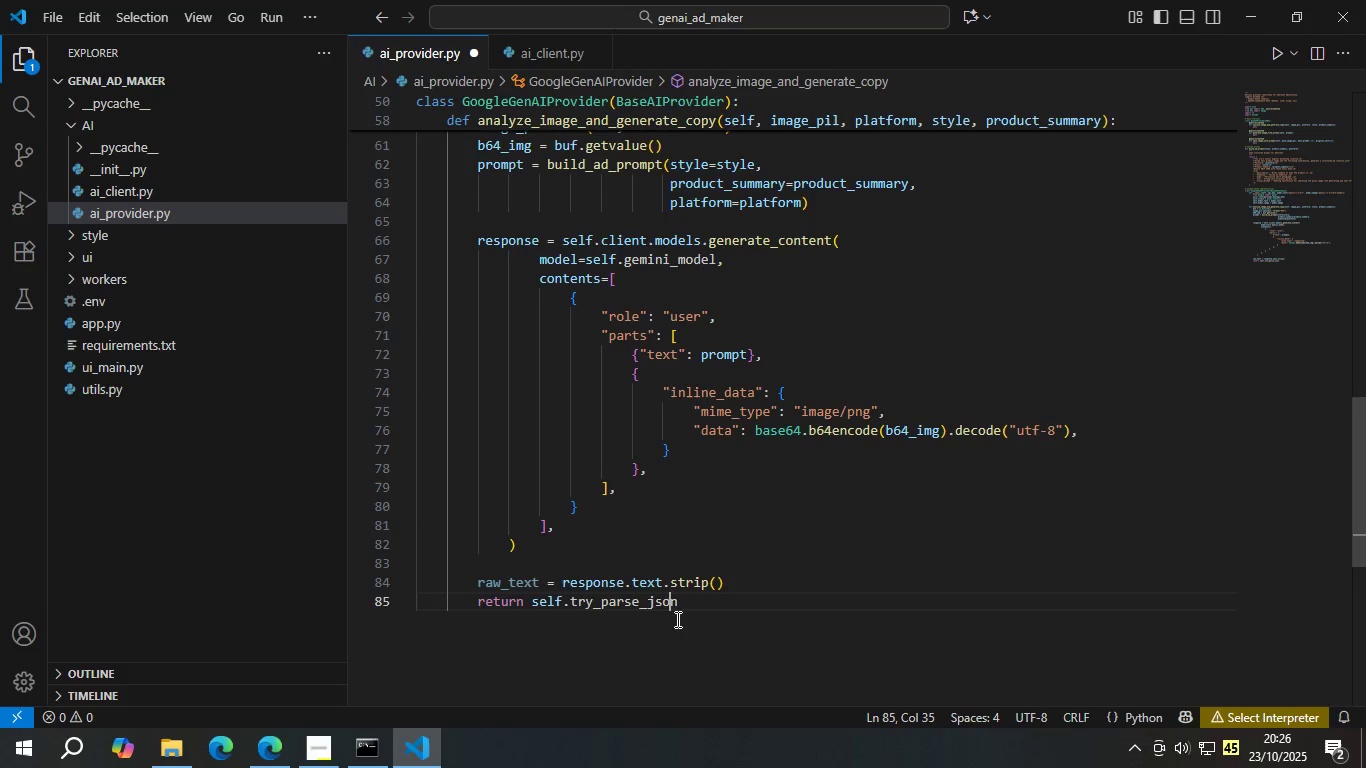 
 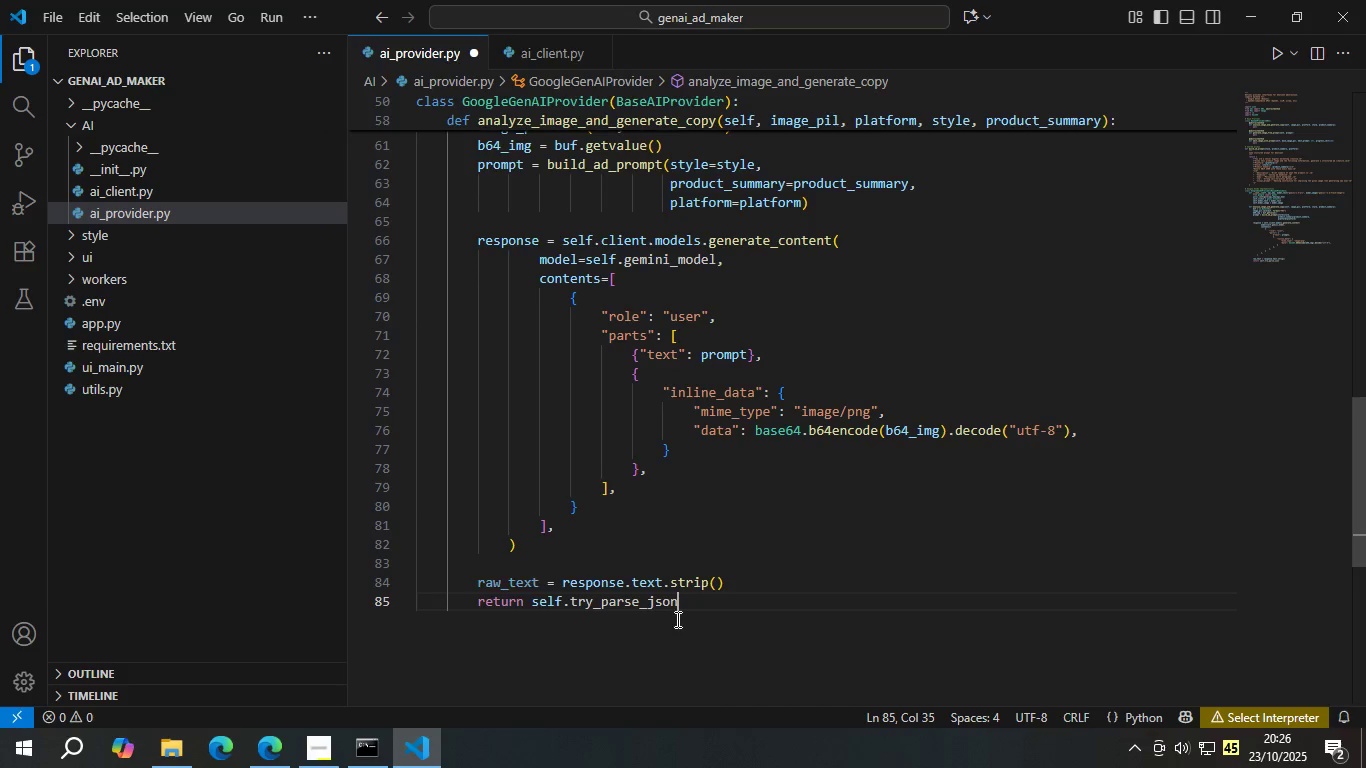 
hold_key(key=ArrowLeft, duration=0.83)
 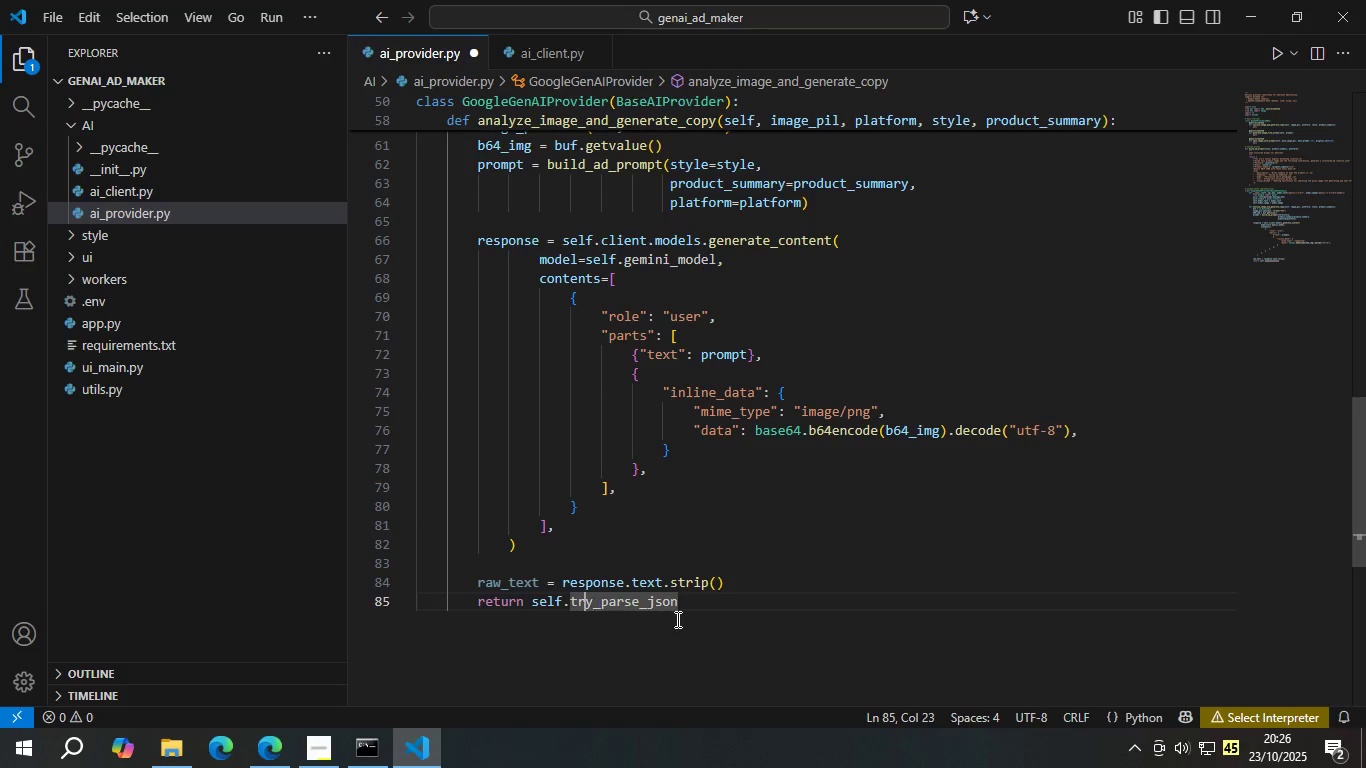 
key(ArrowLeft)
 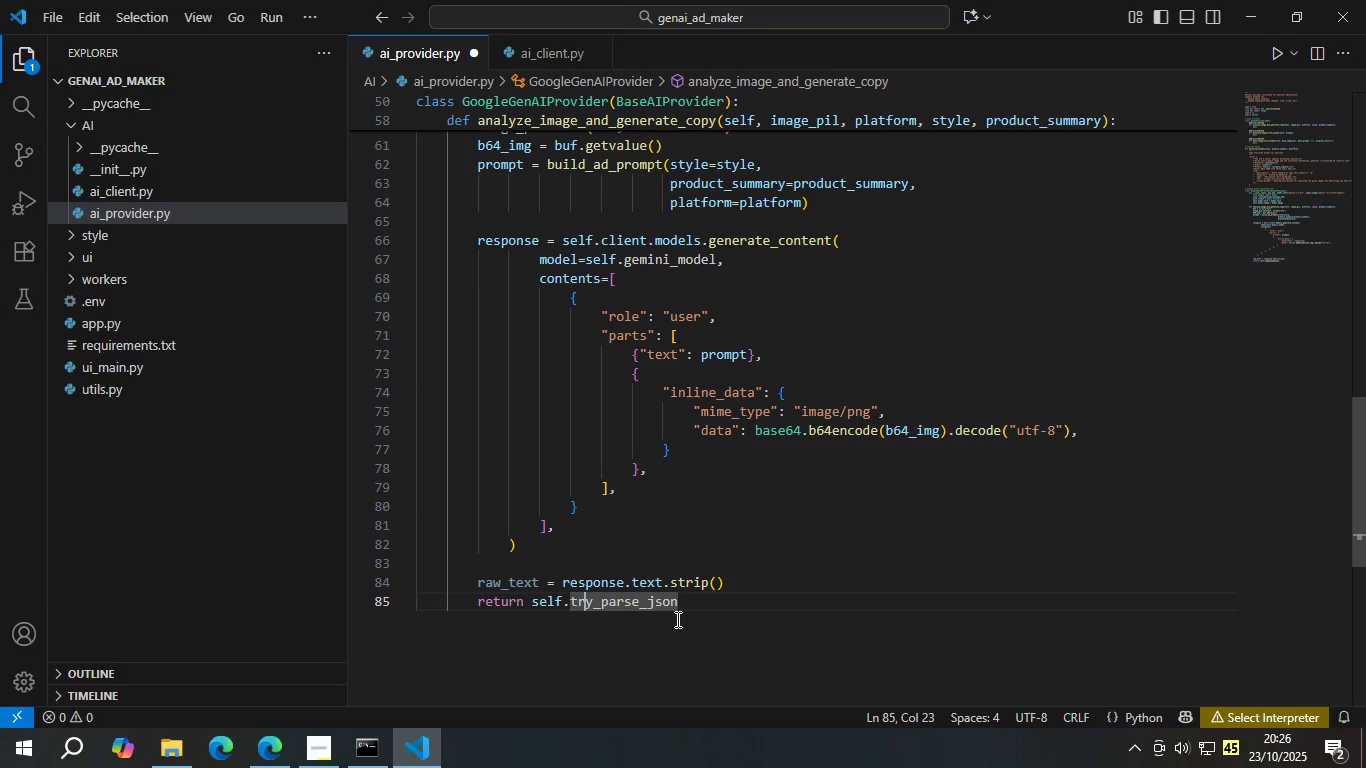 
key(ArrowLeft)
 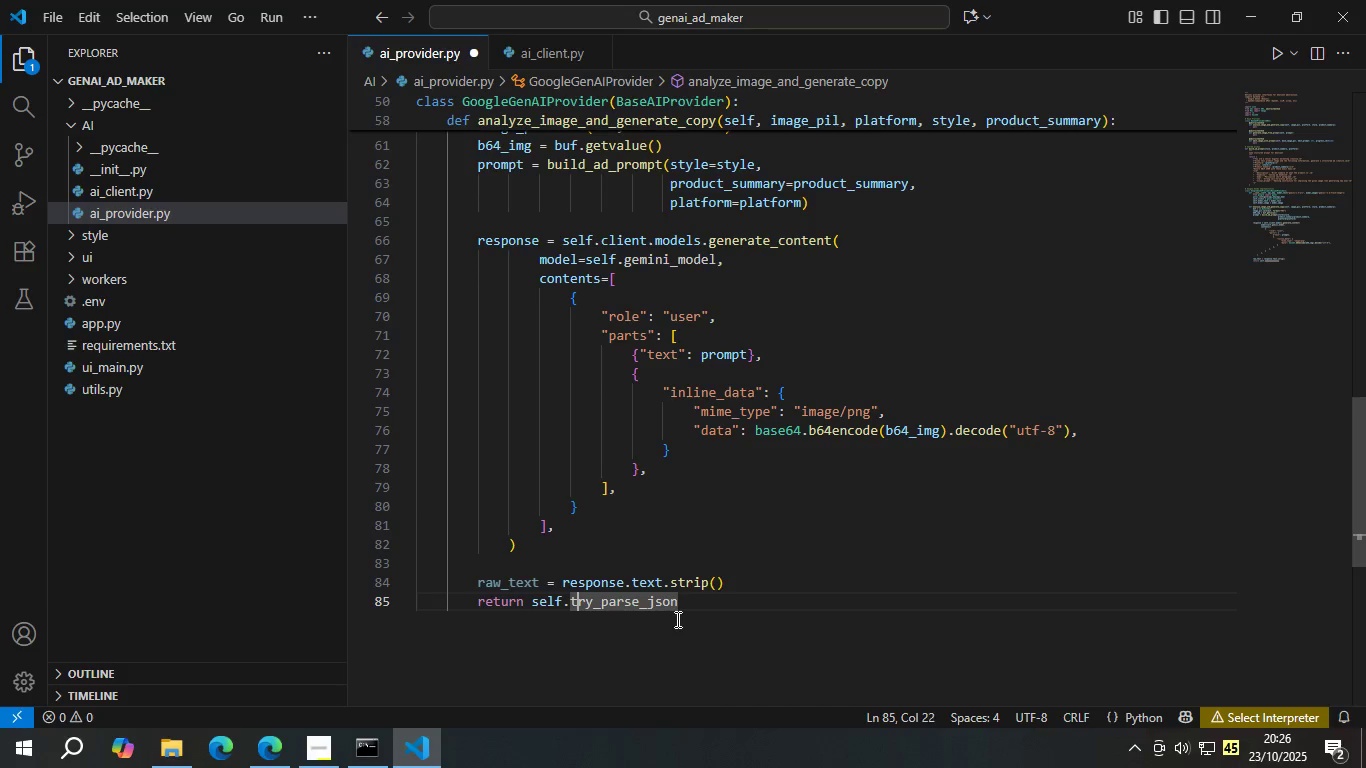 
key(ArrowLeft)
 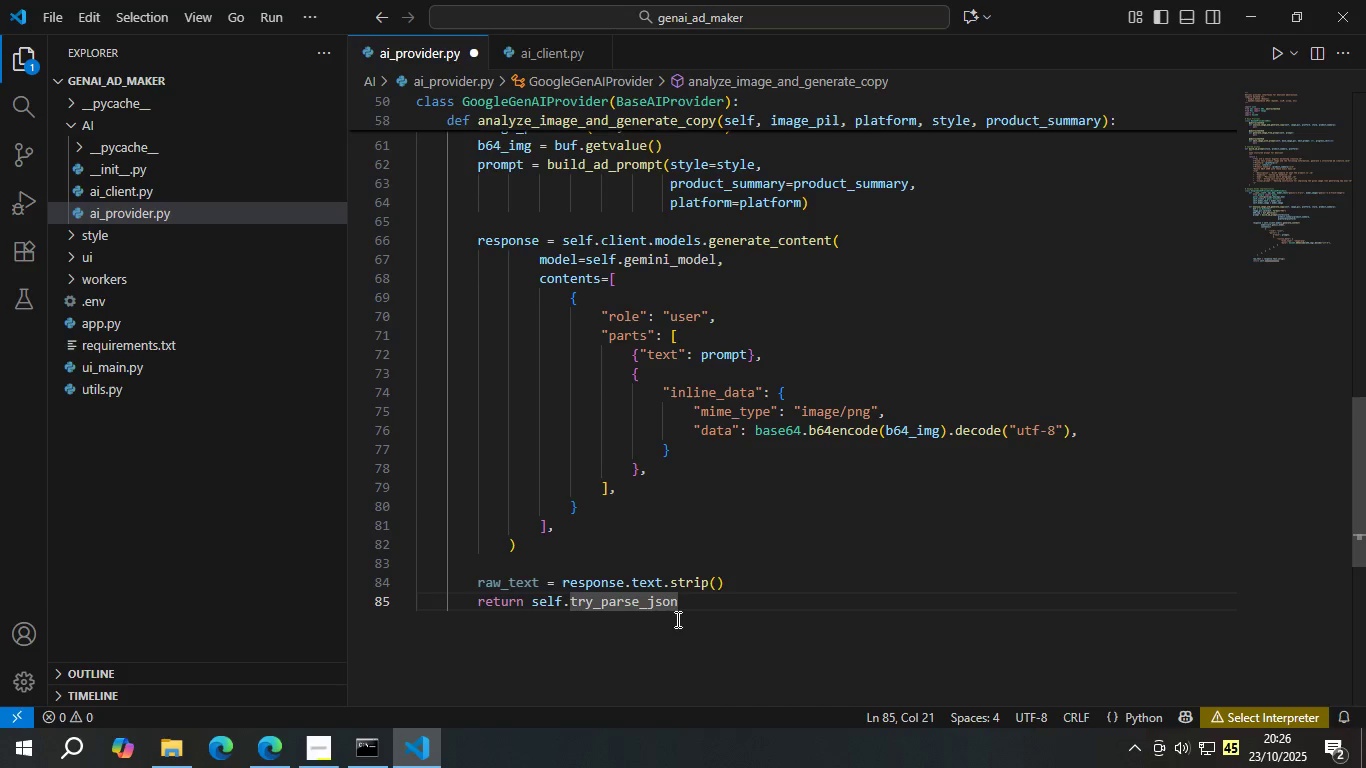 
key(Shift+Minus)
 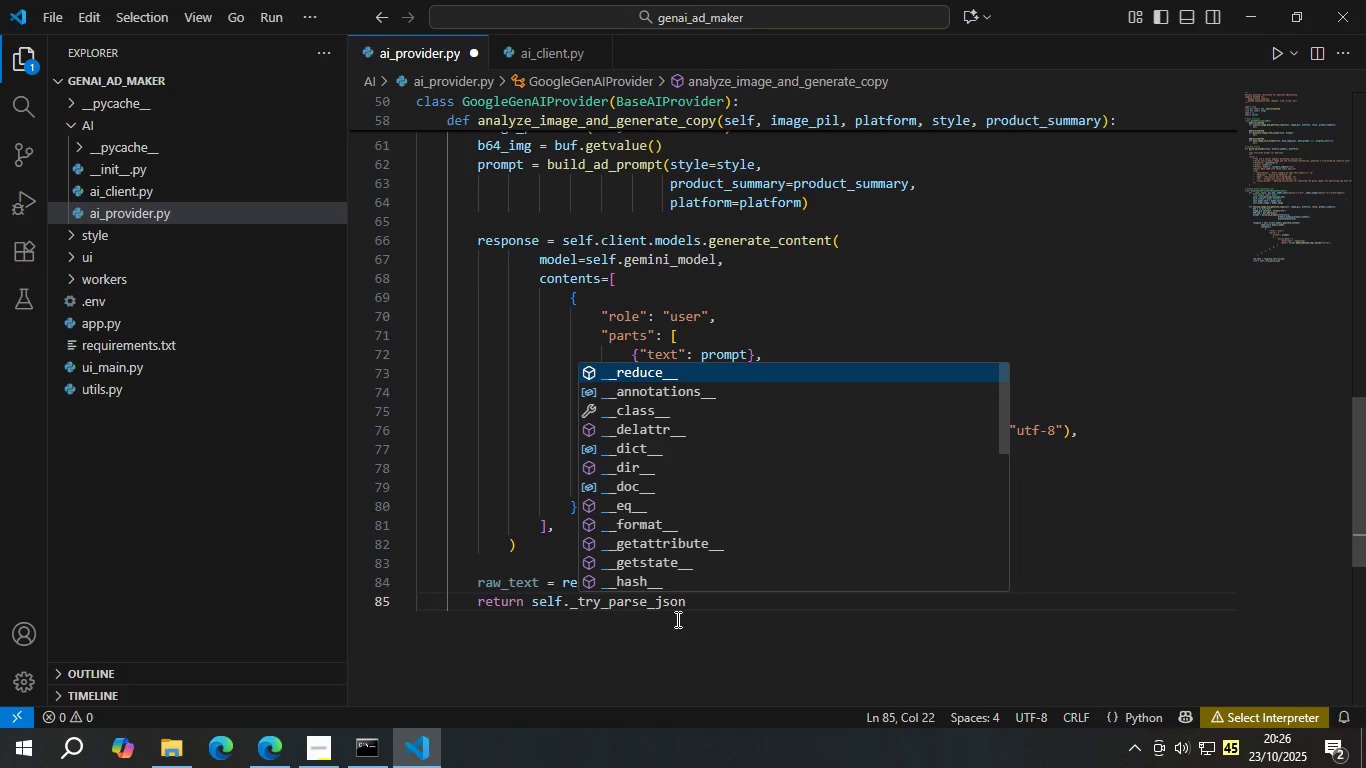 
hold_key(key=ArrowRight, duration=0.74)
 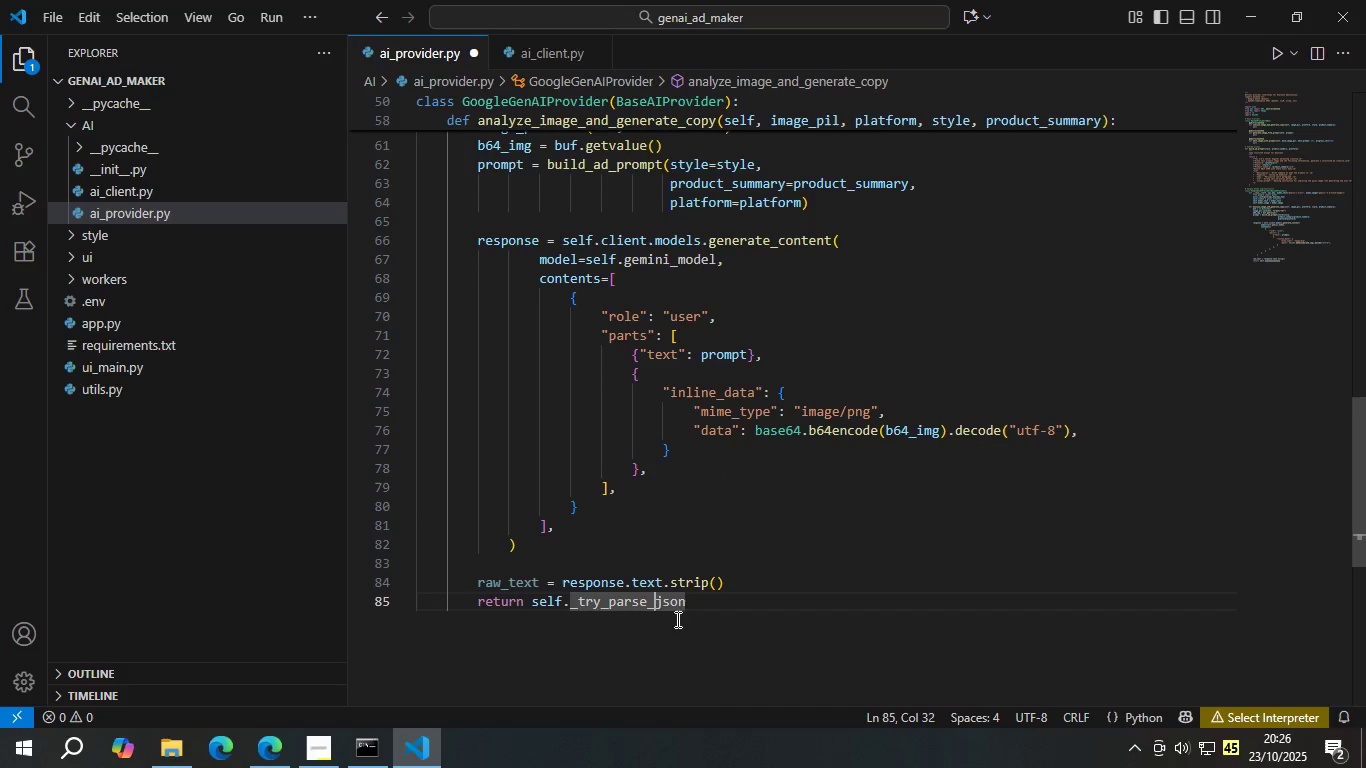 
key(ArrowRight)
 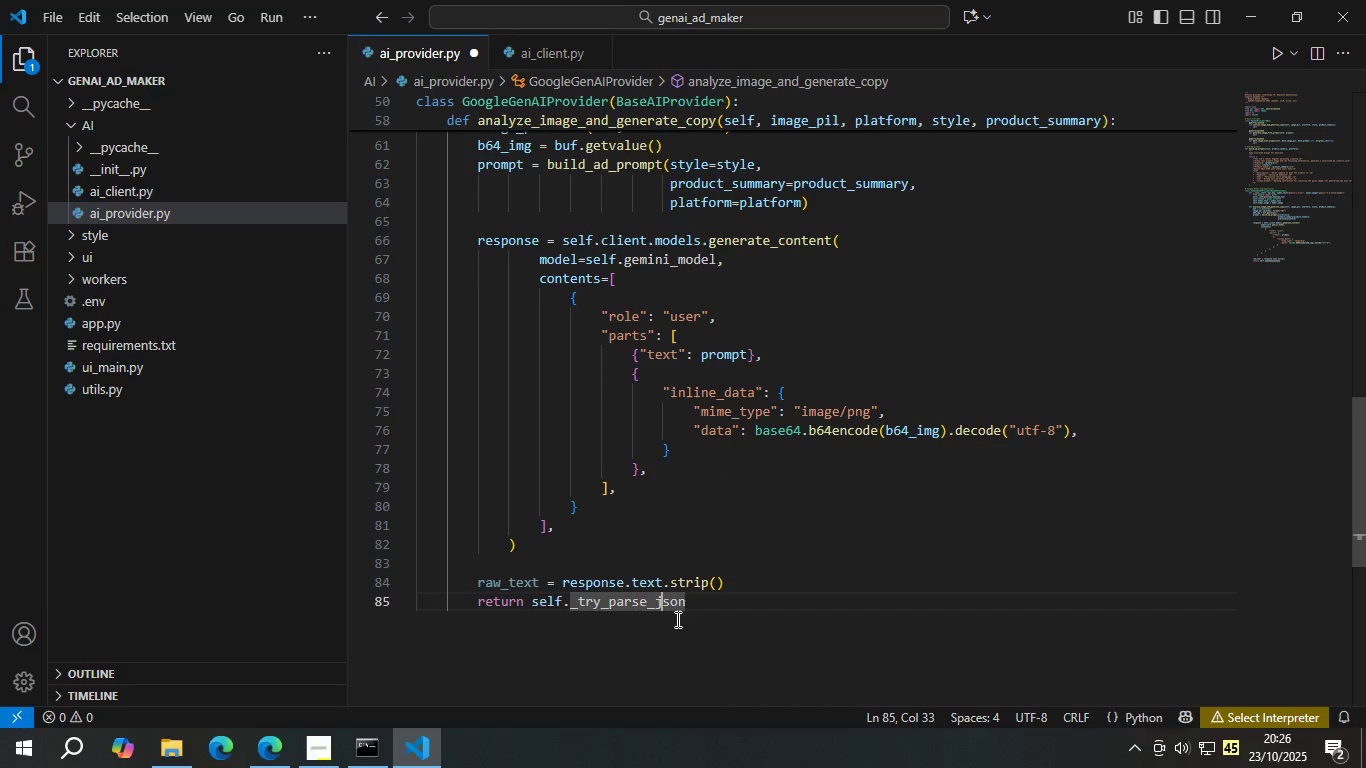 
key(ArrowRight)
 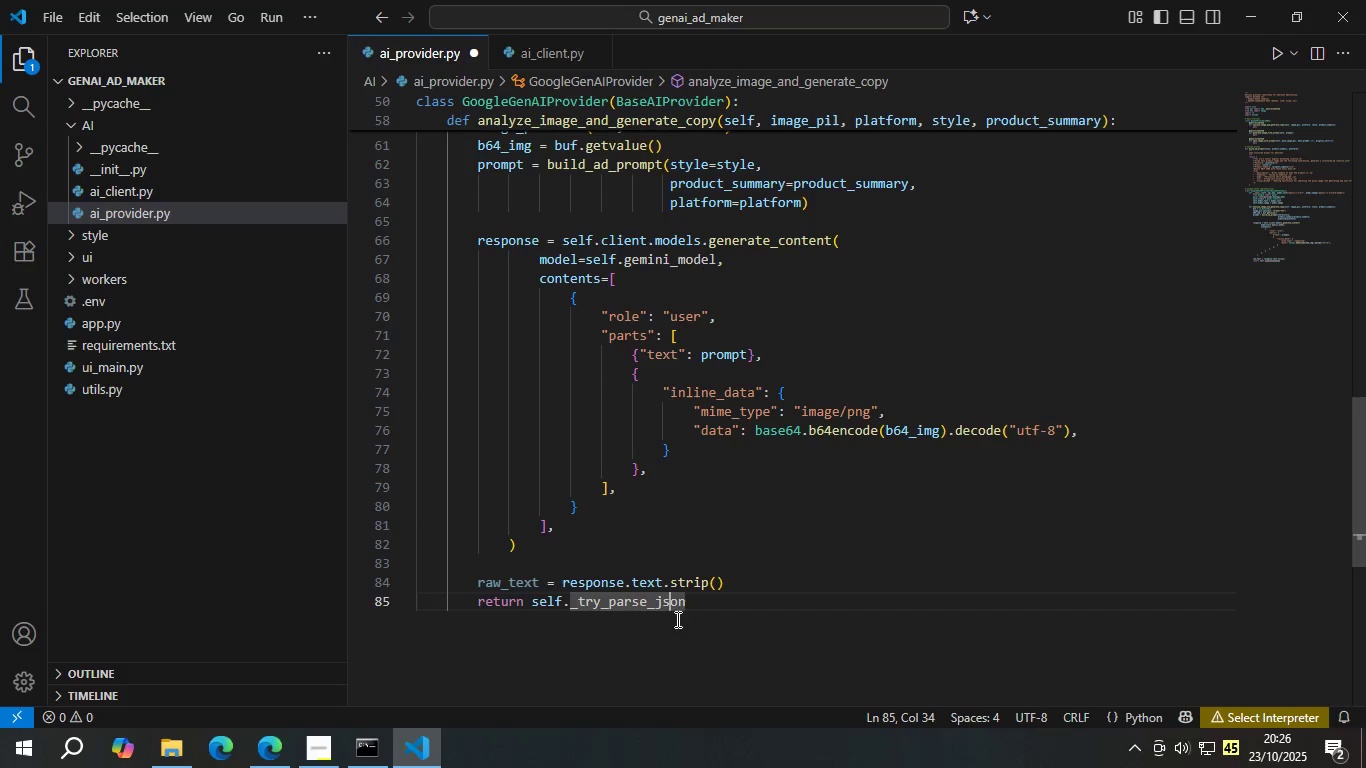 
key(ArrowRight)
 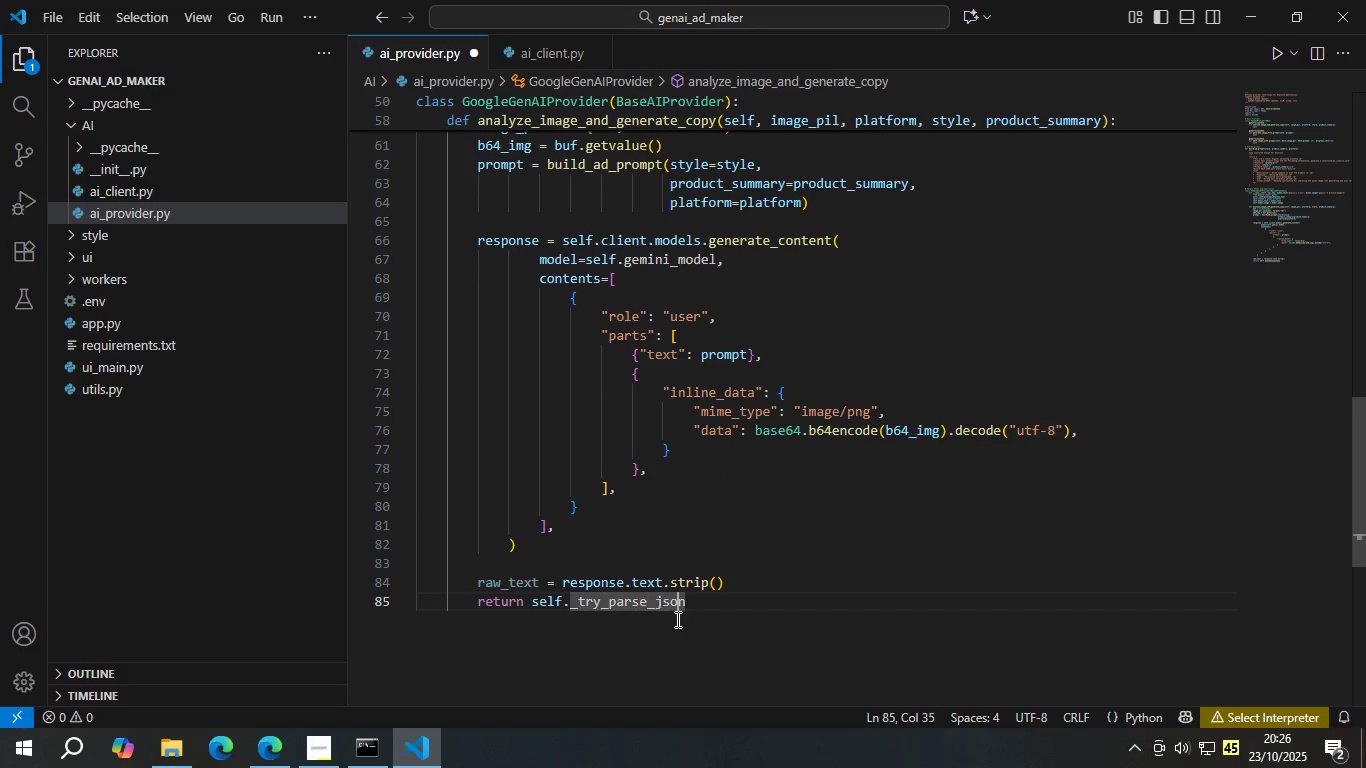 
key(ArrowRight)
 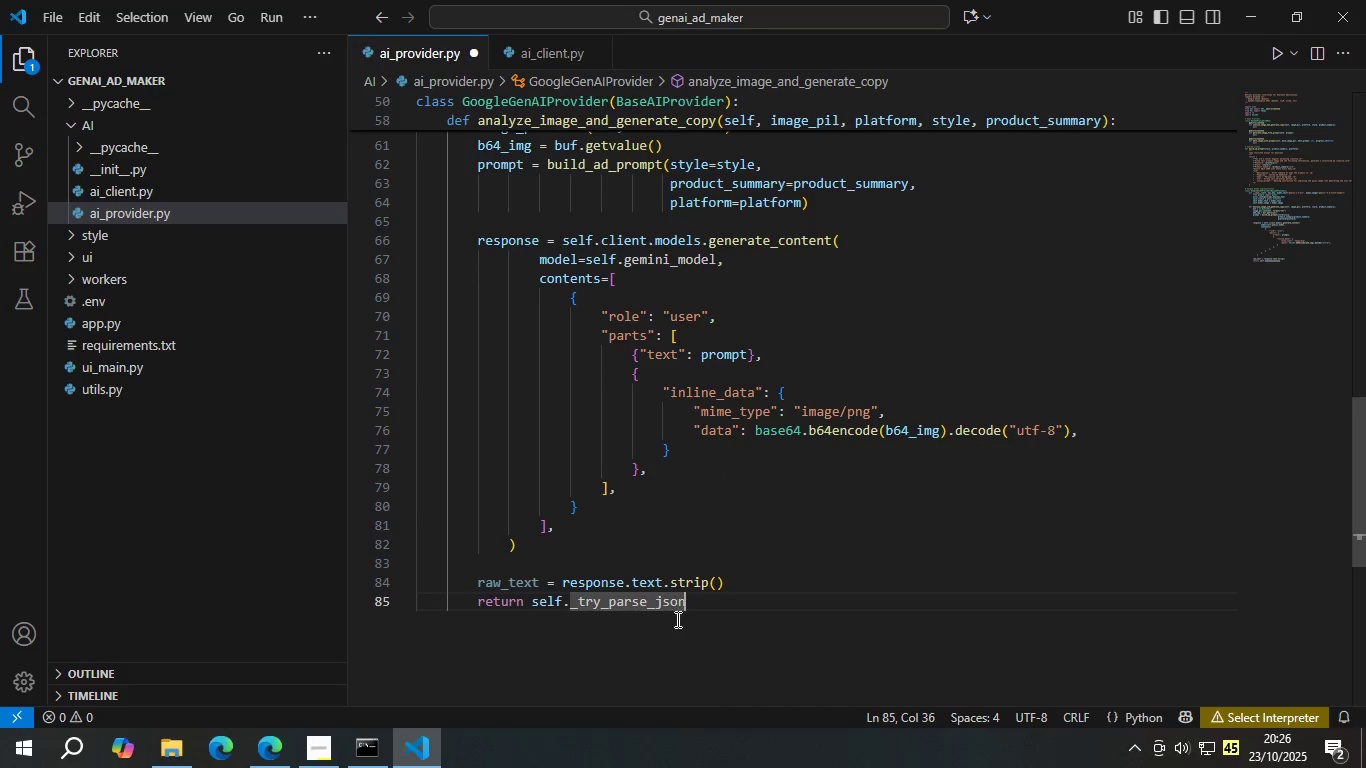 
key(ArrowRight)
 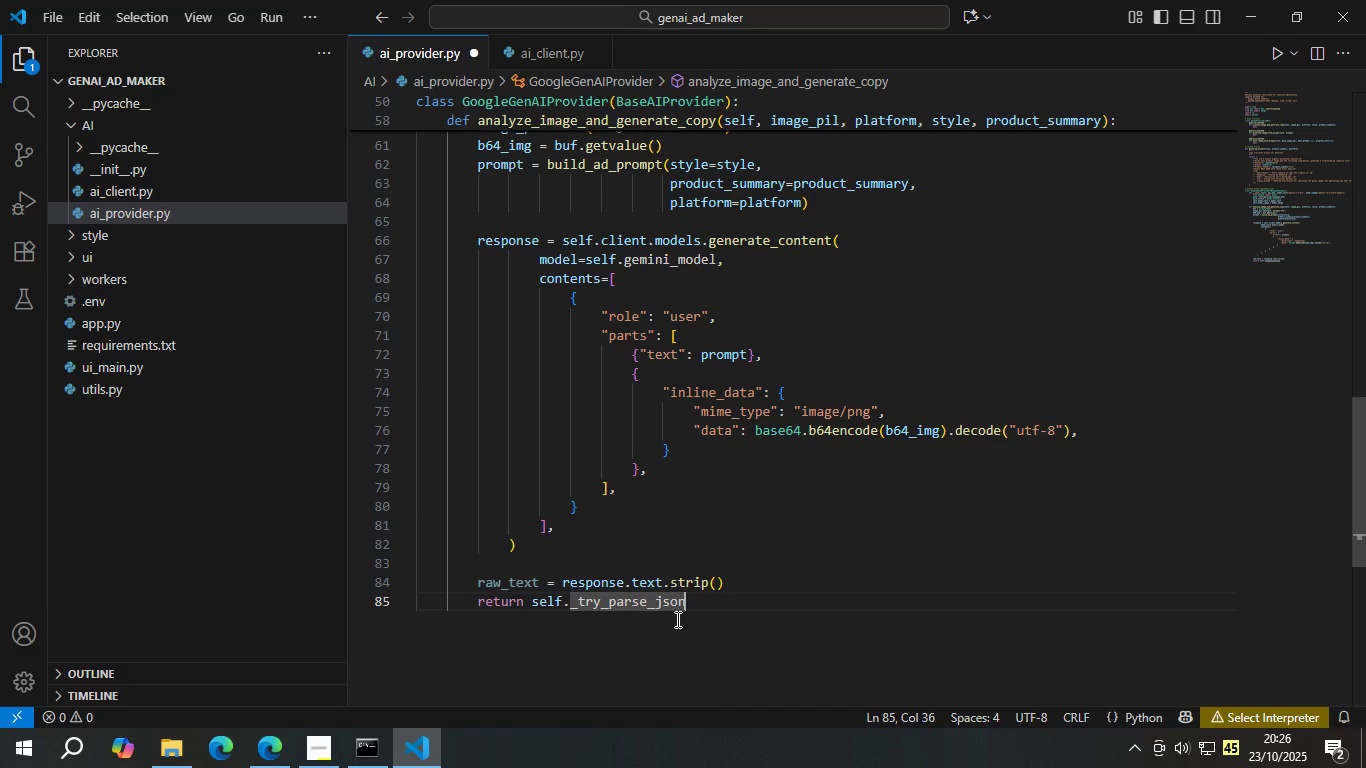 
type((raw)
 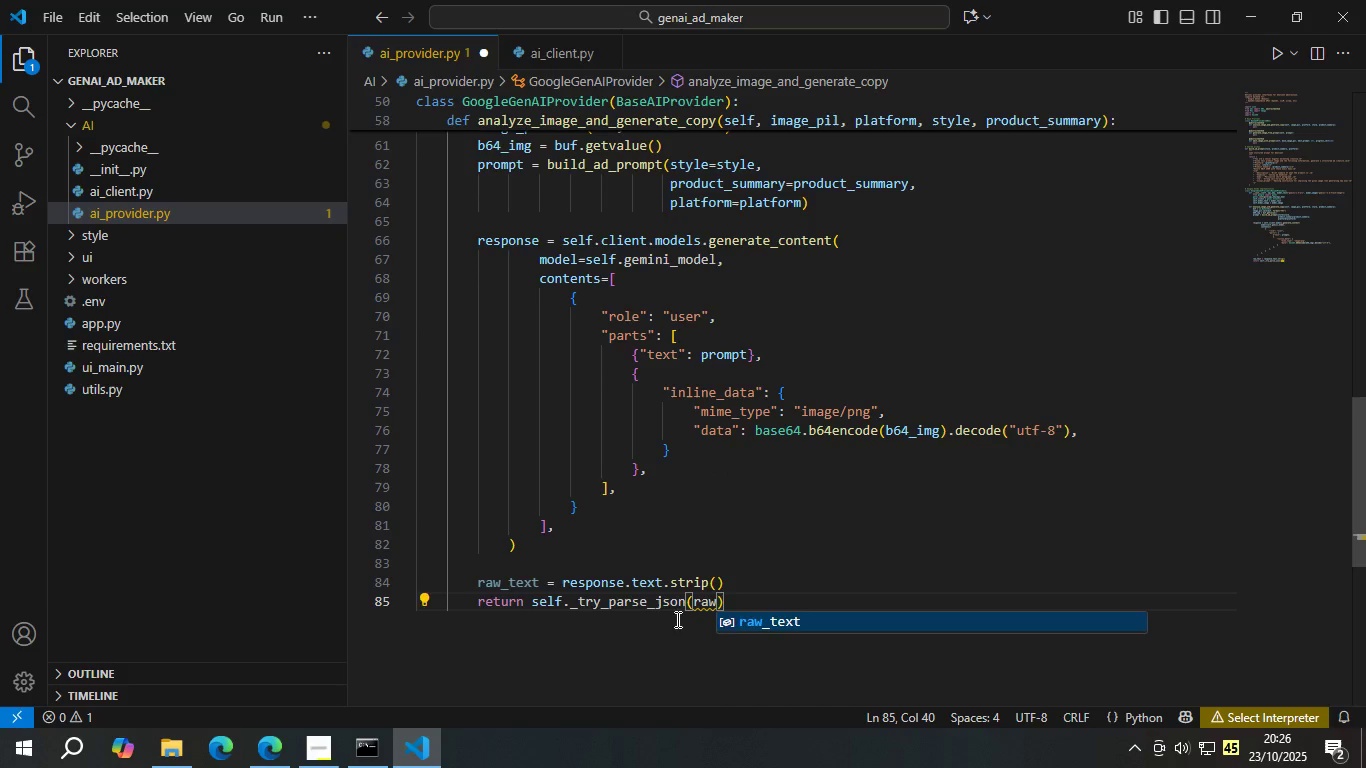 
key(Enter)
 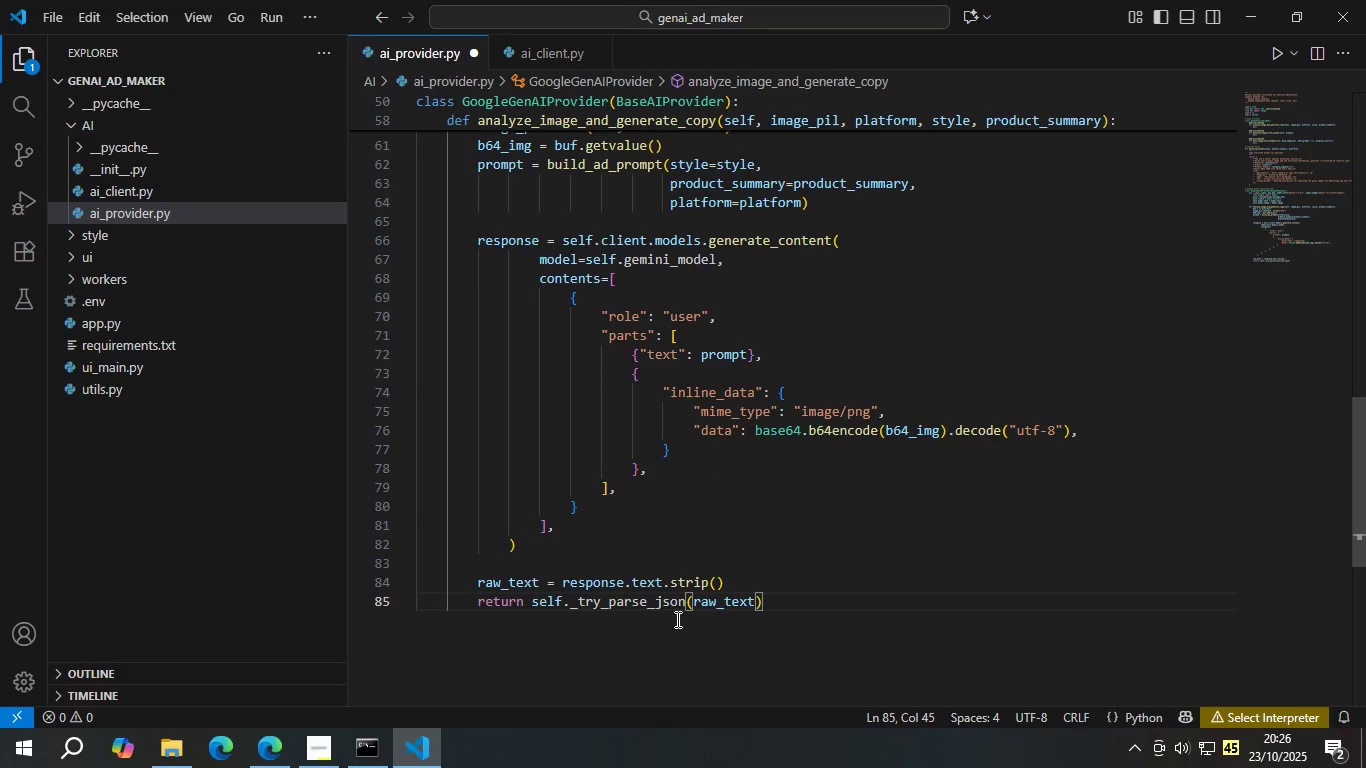 
key(Control+S)
 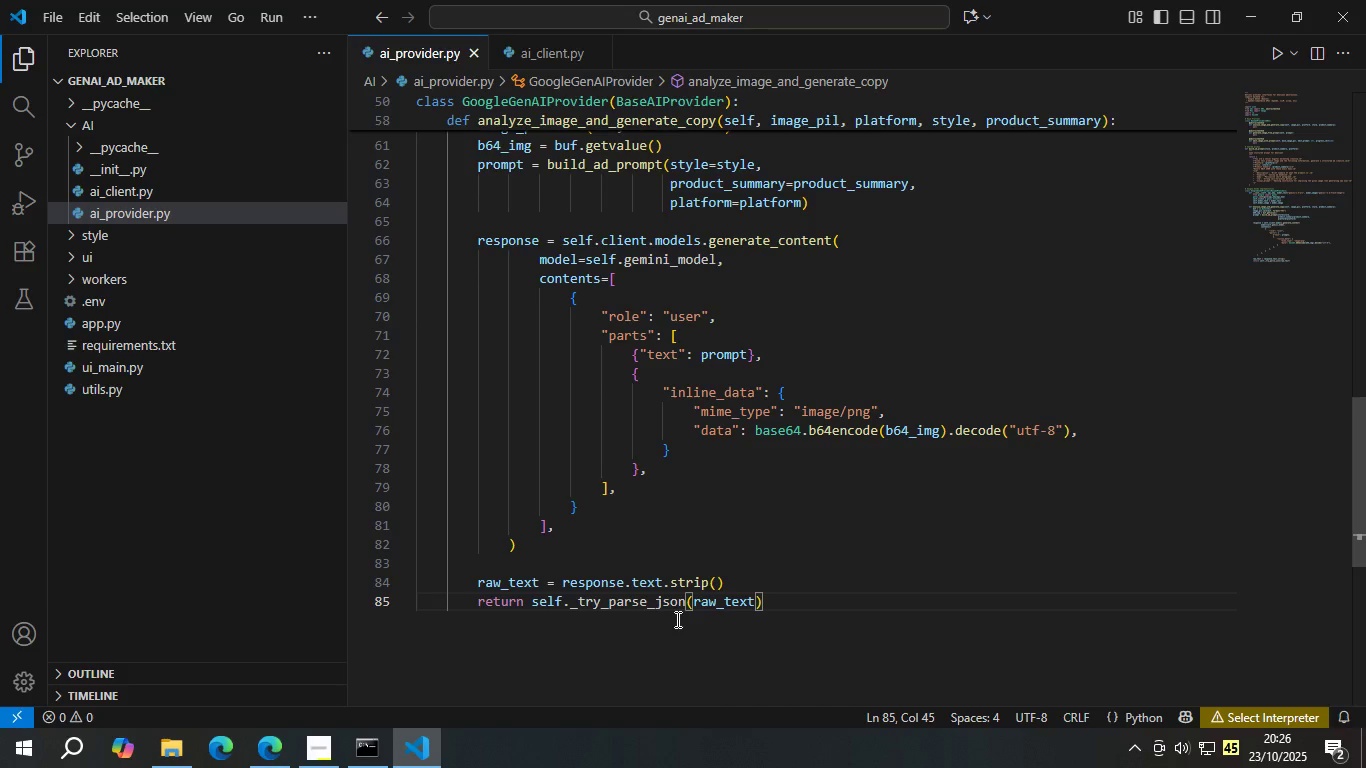 
wait(5.57)
 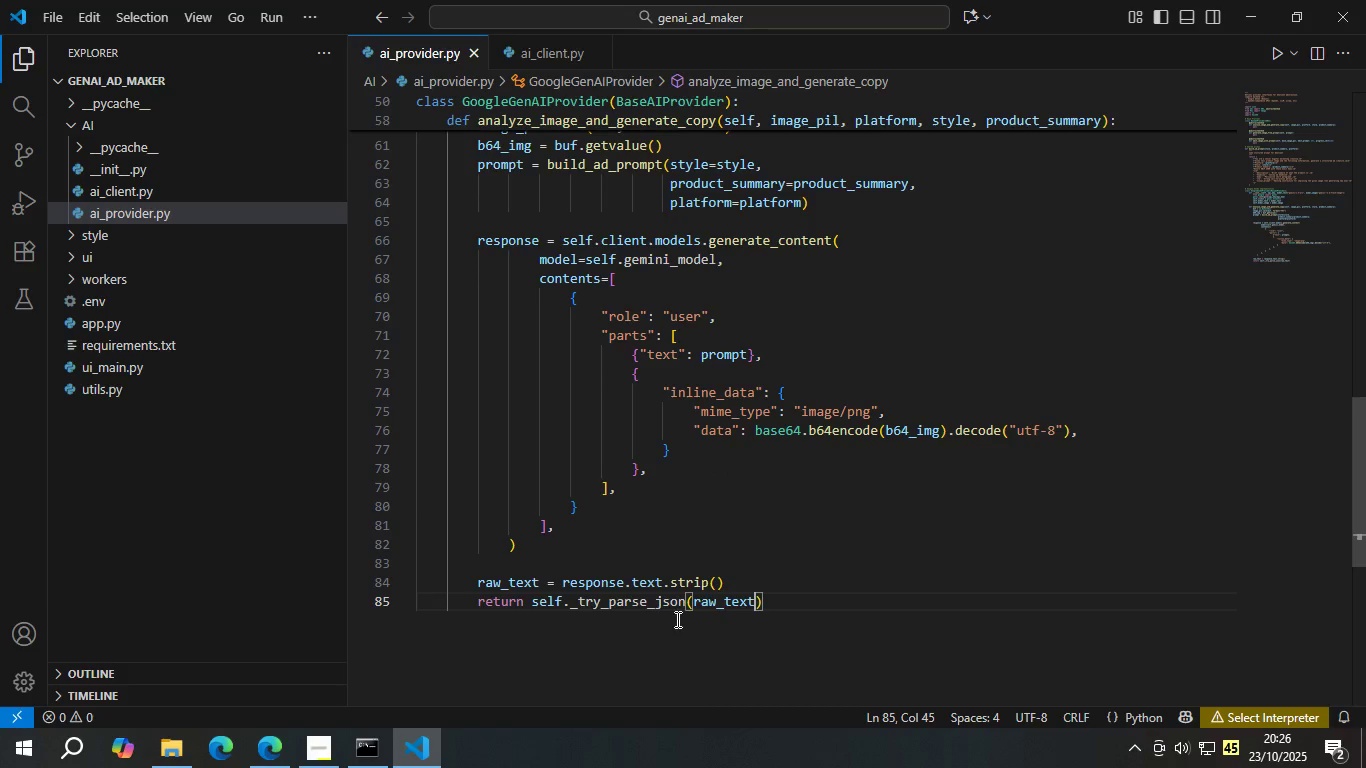 
key(ArrowRight)
 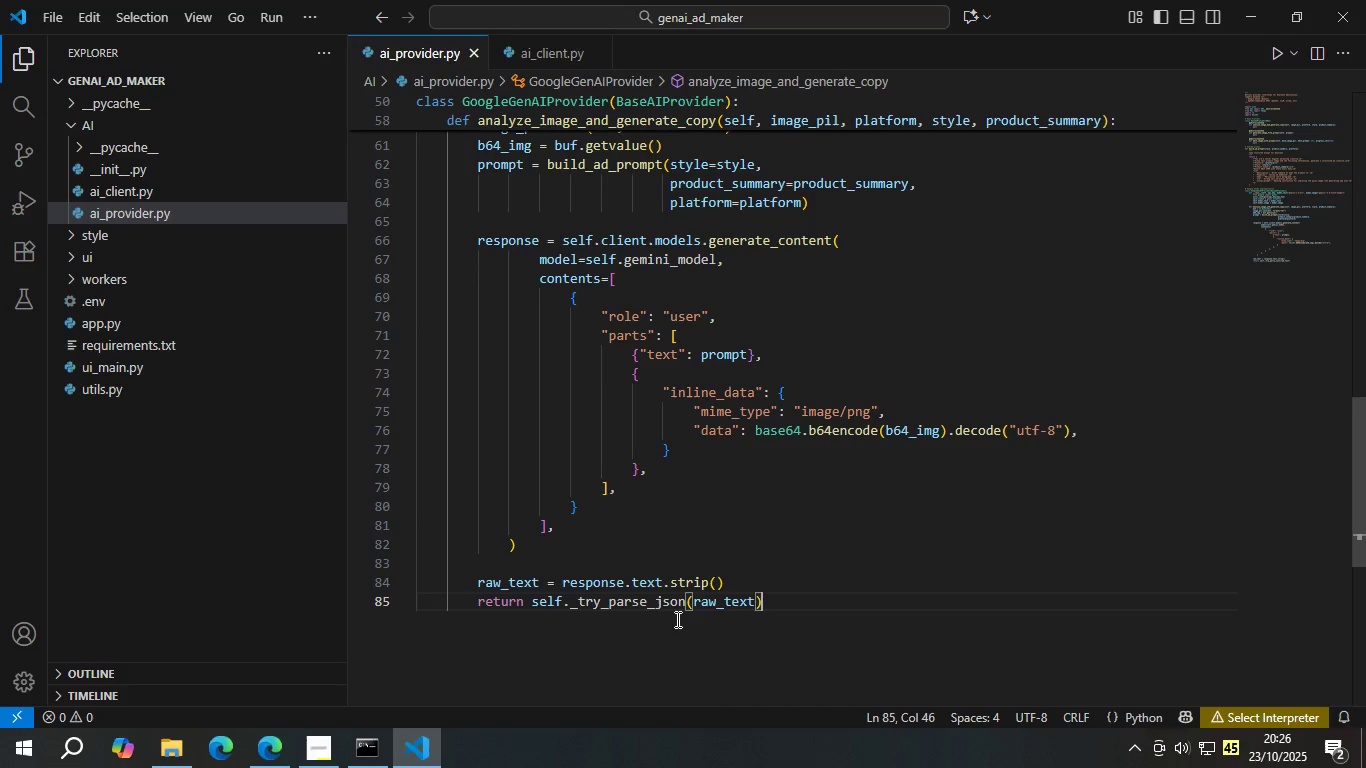 
key(Enter)
 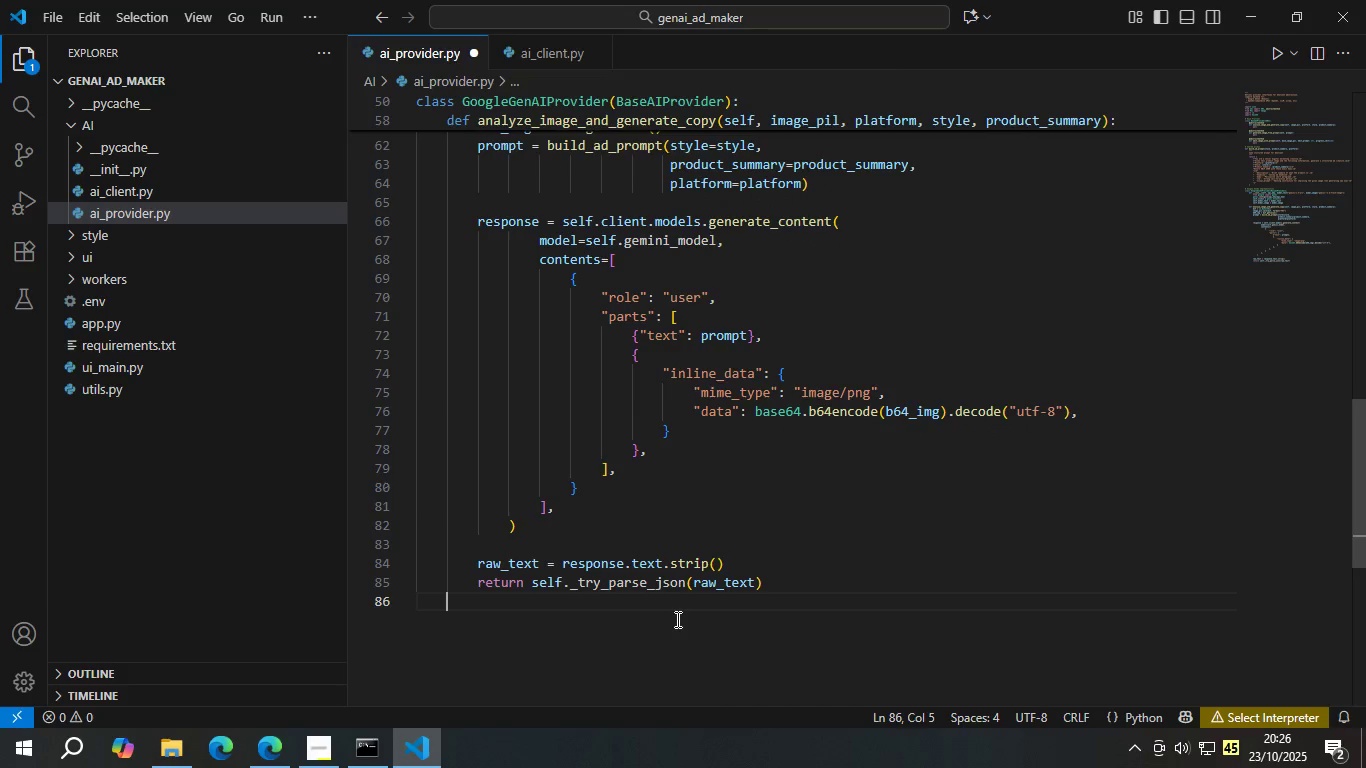 
key(Enter)
 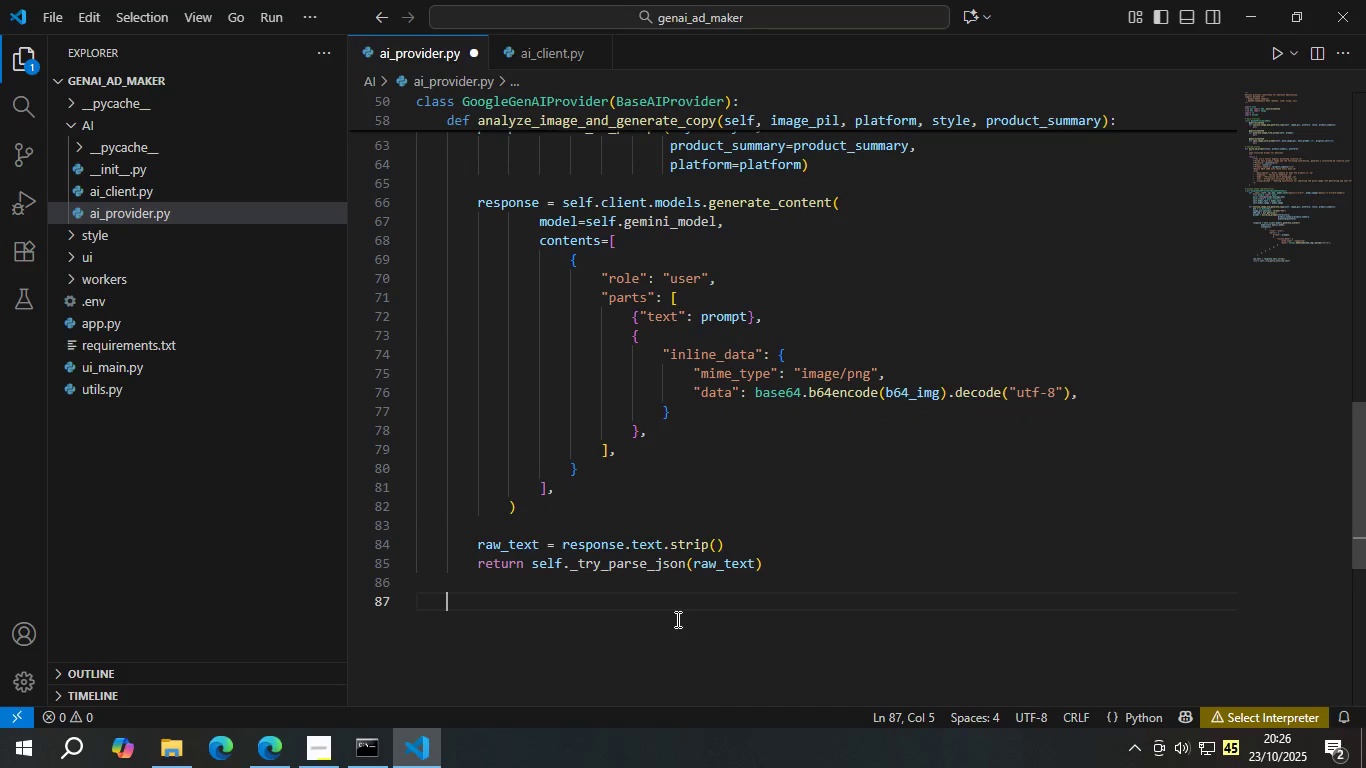 
type(def _try)
 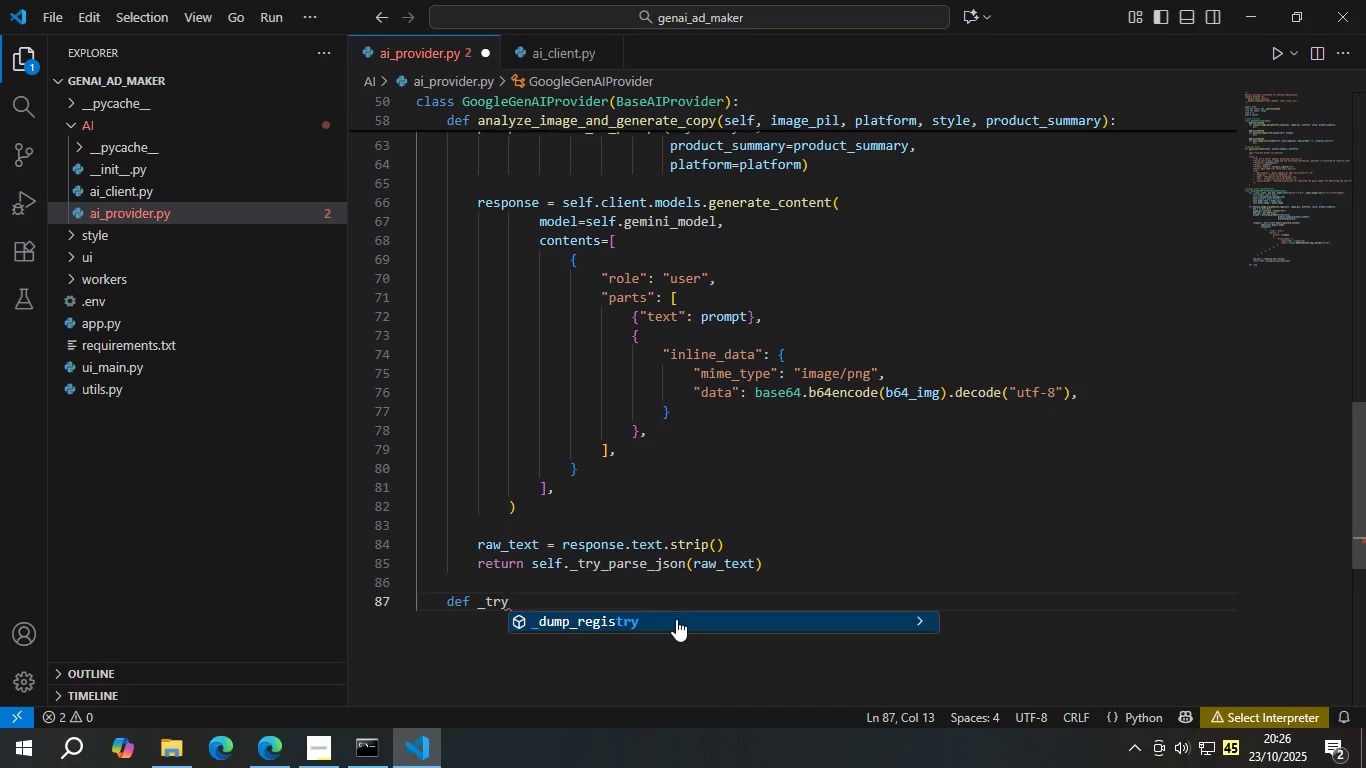 
key(Enter)
 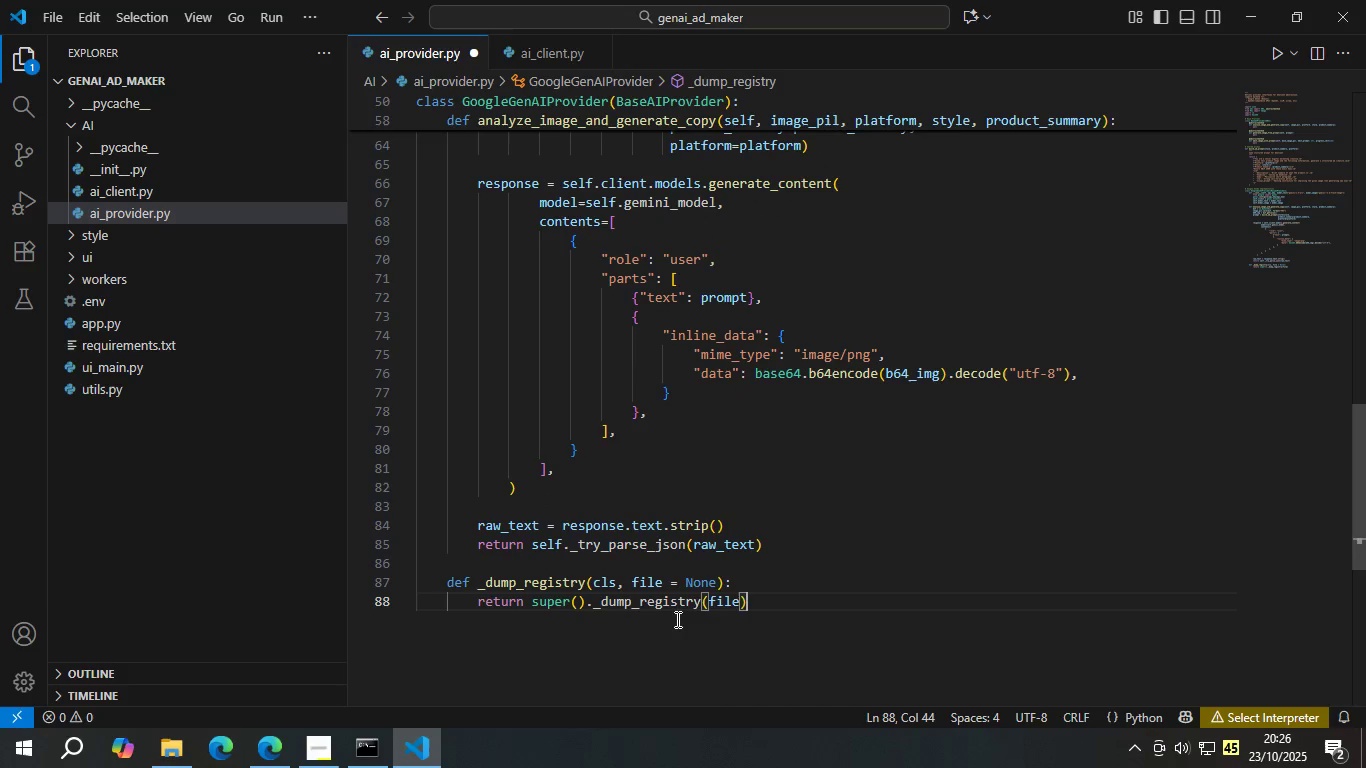 
hold_key(key=Backspace, duration=1.54)
 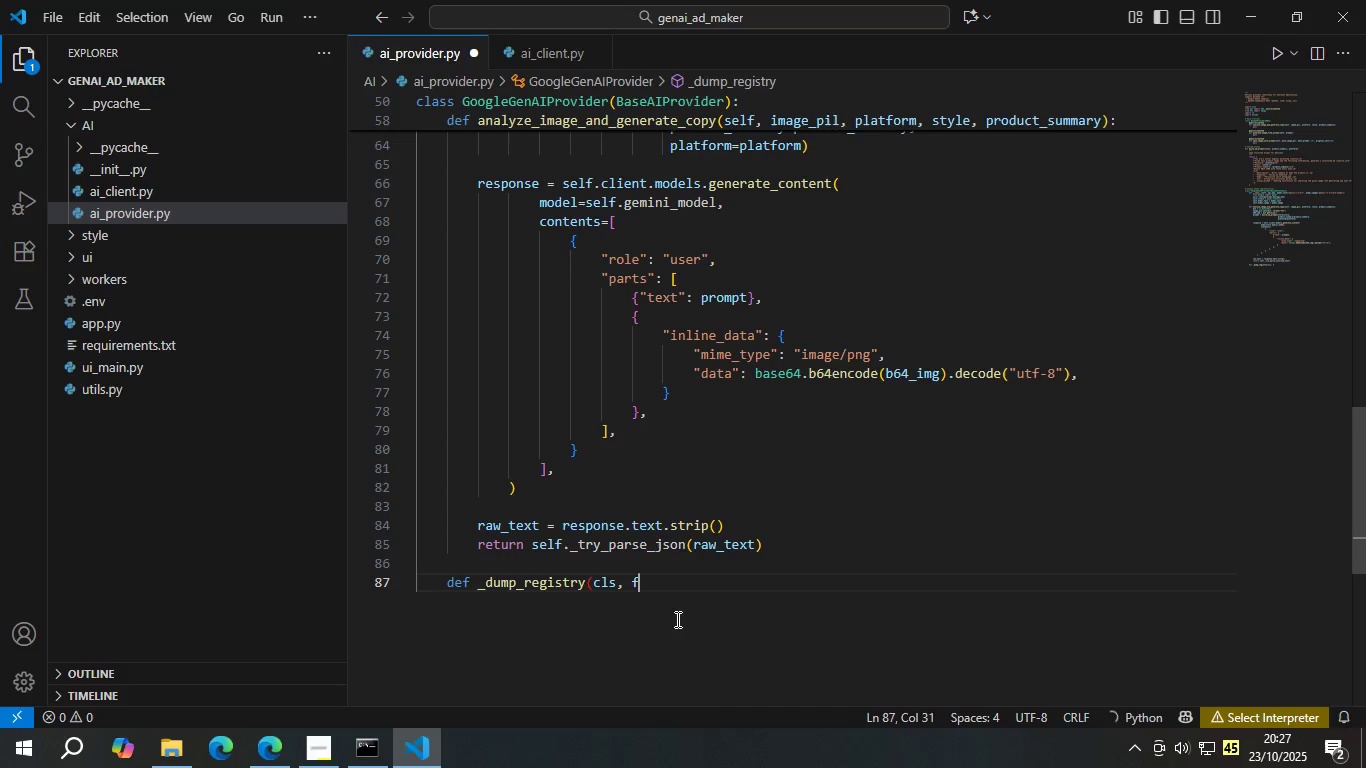 
hold_key(key=Backspace, duration=1.1)
 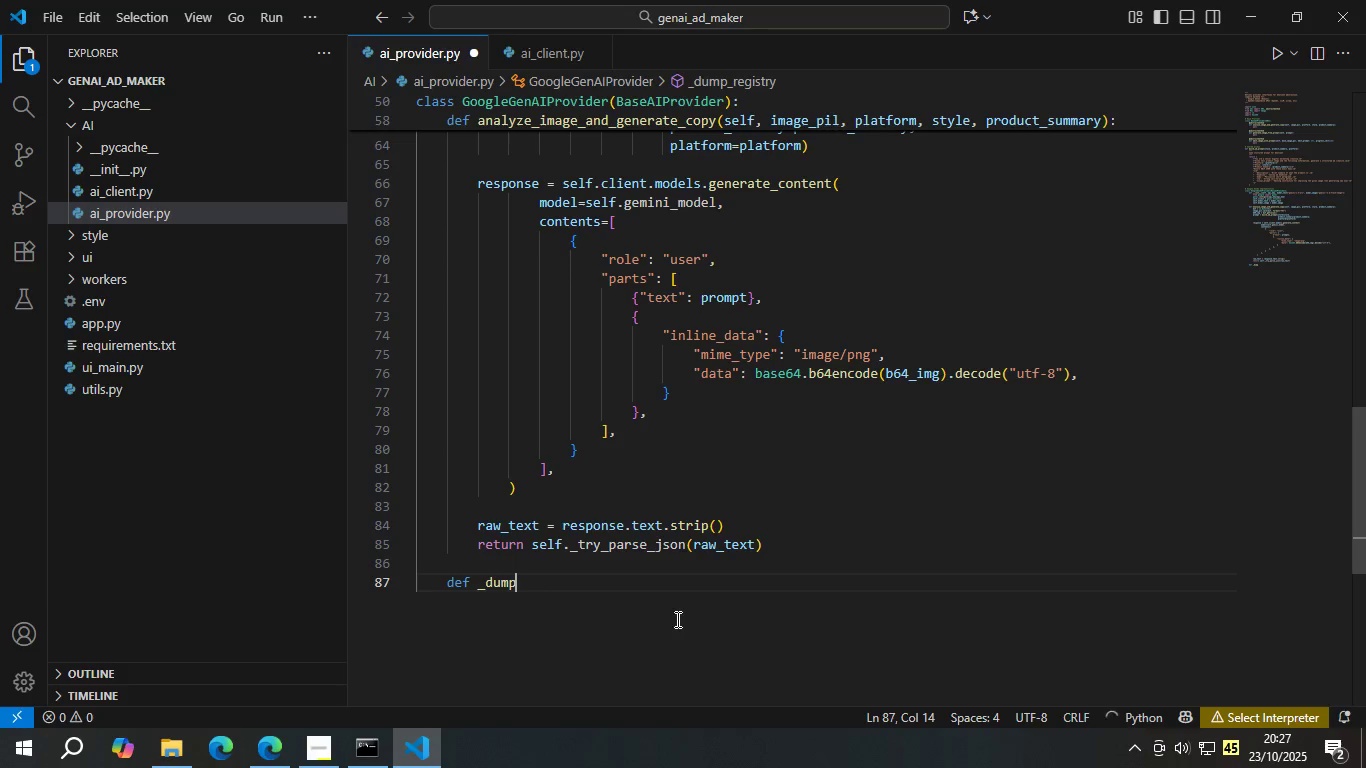 
key(Backspace)
key(Backspace)
key(Backspace)
key(Backspace)
type(try_parse_json()
 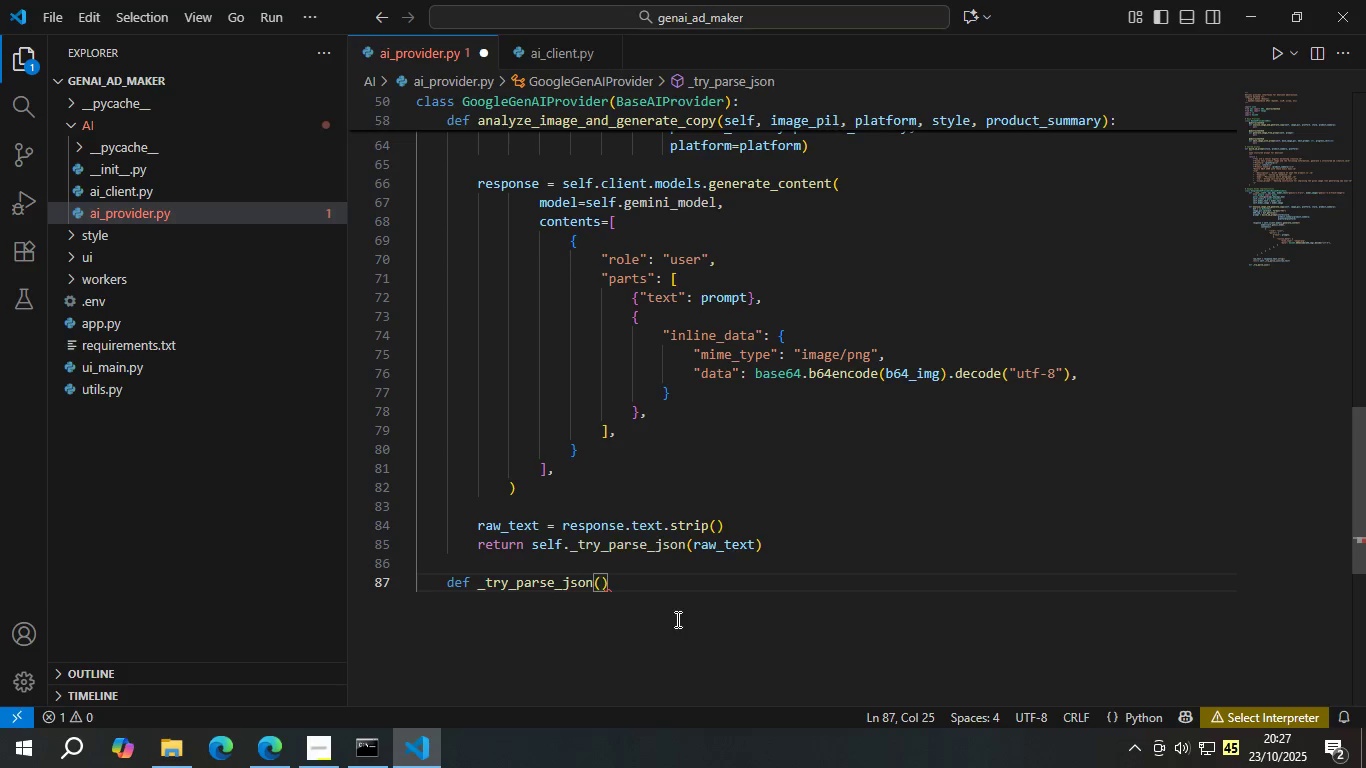 
key(ArrowRight)
 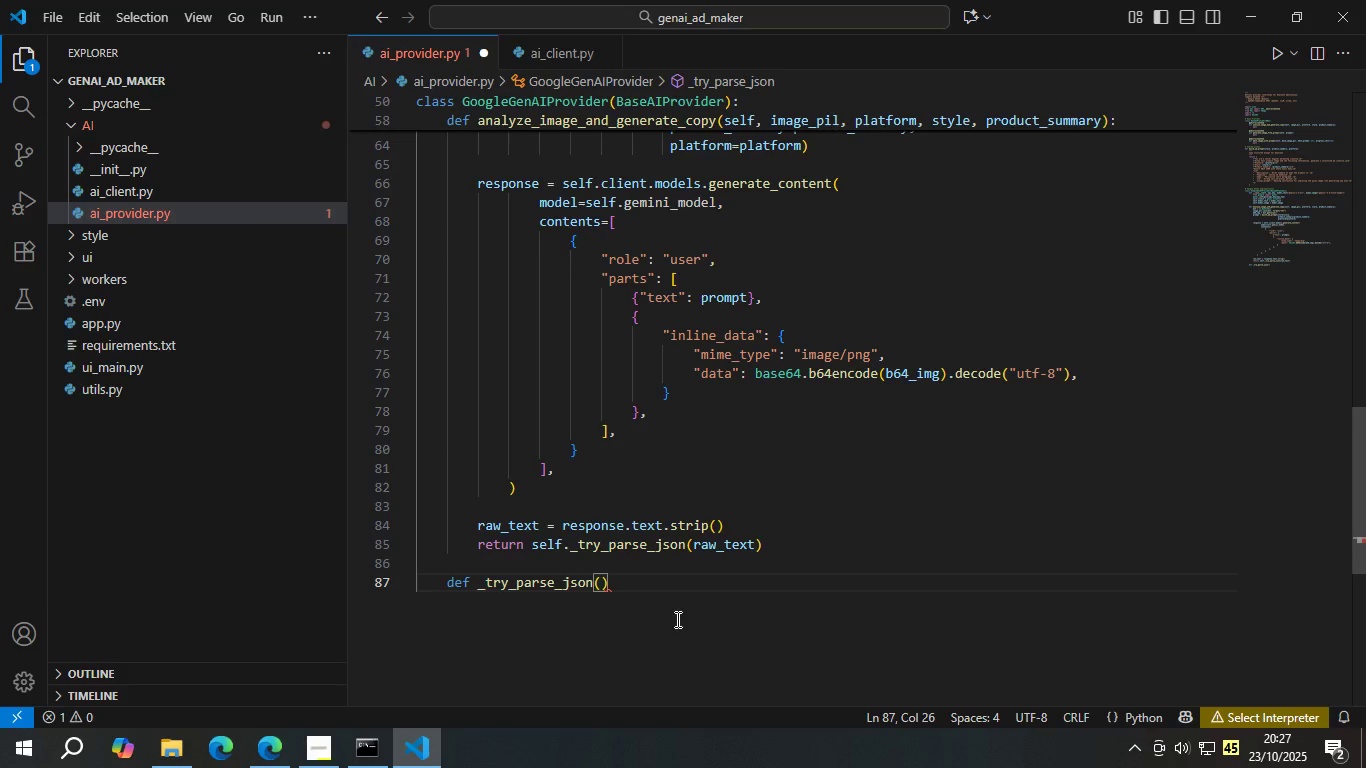 
key(Shift+Semicolon)
 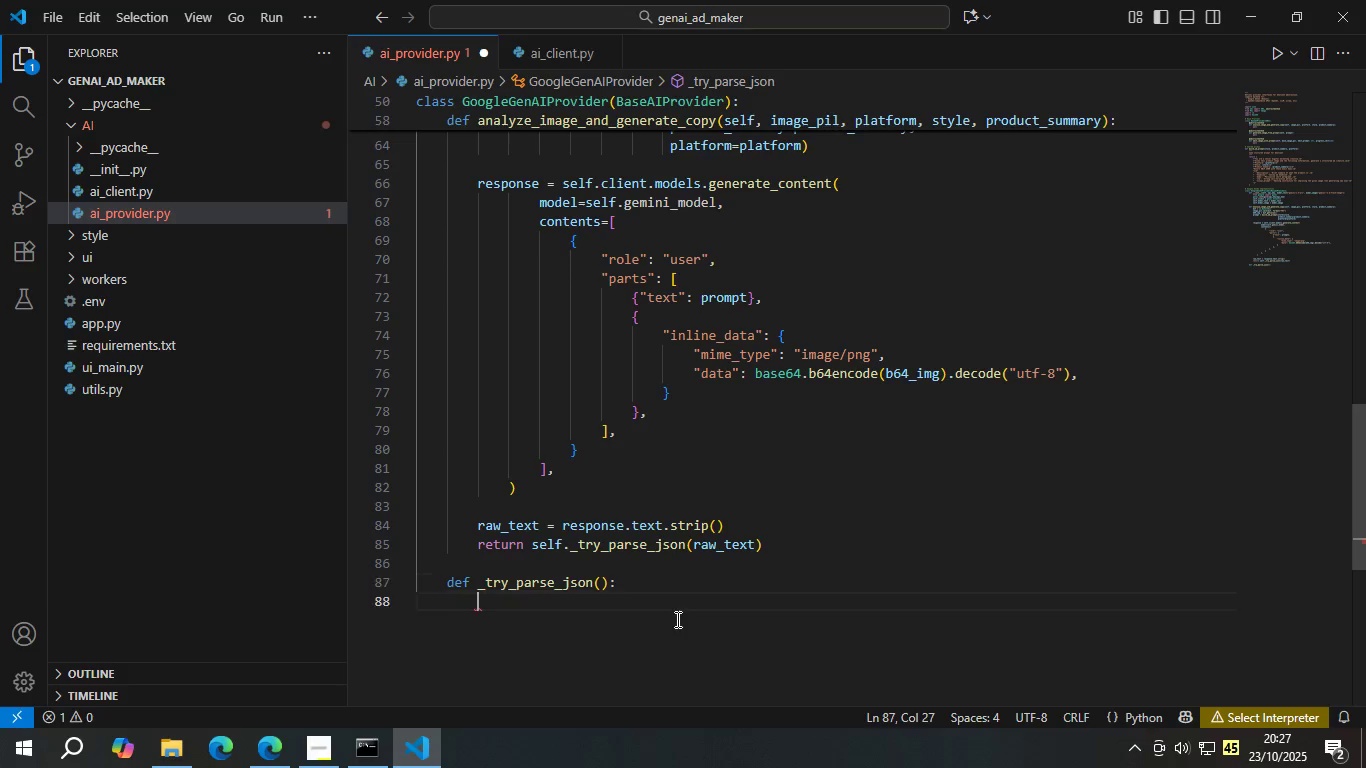 
key(Enter)
 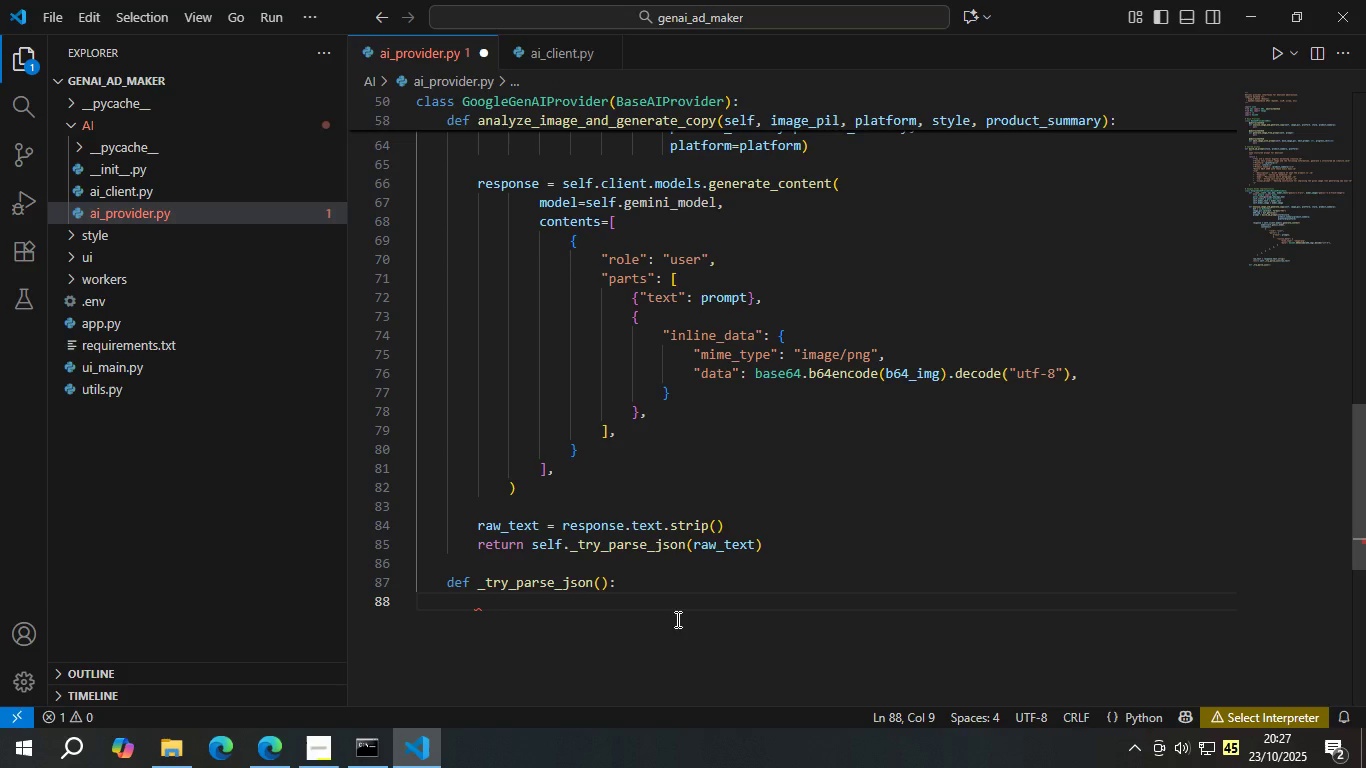 
key(ArrowUp)
 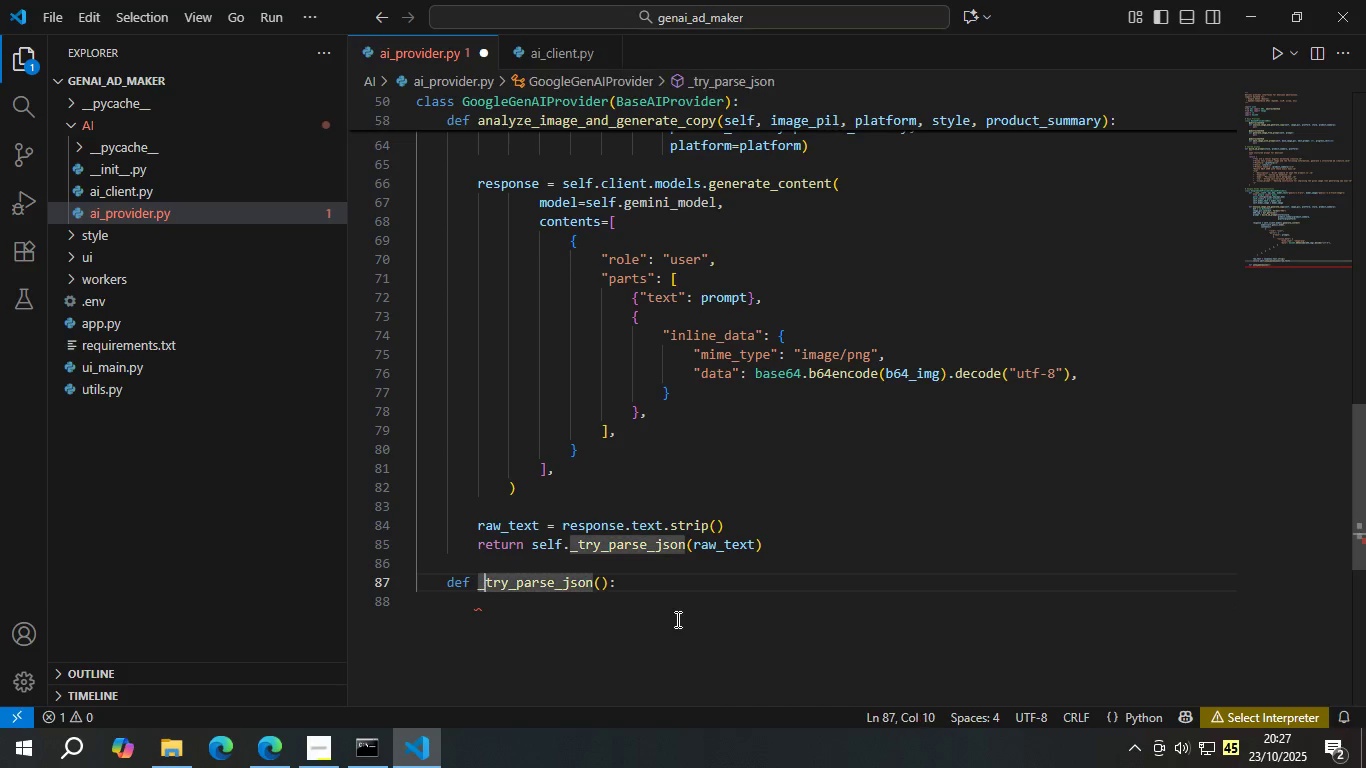 
hold_key(key=ArrowRight, duration=0.88)
 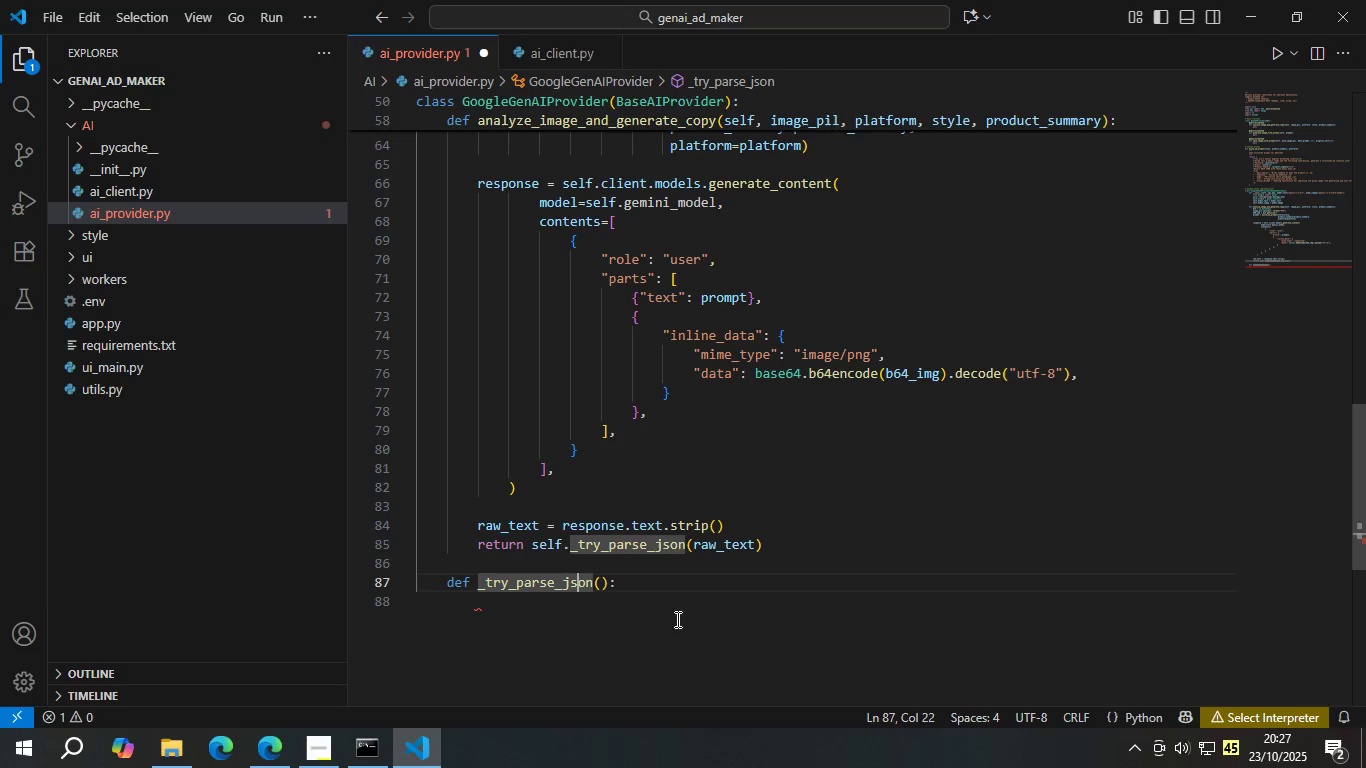 
key(ArrowRight)
 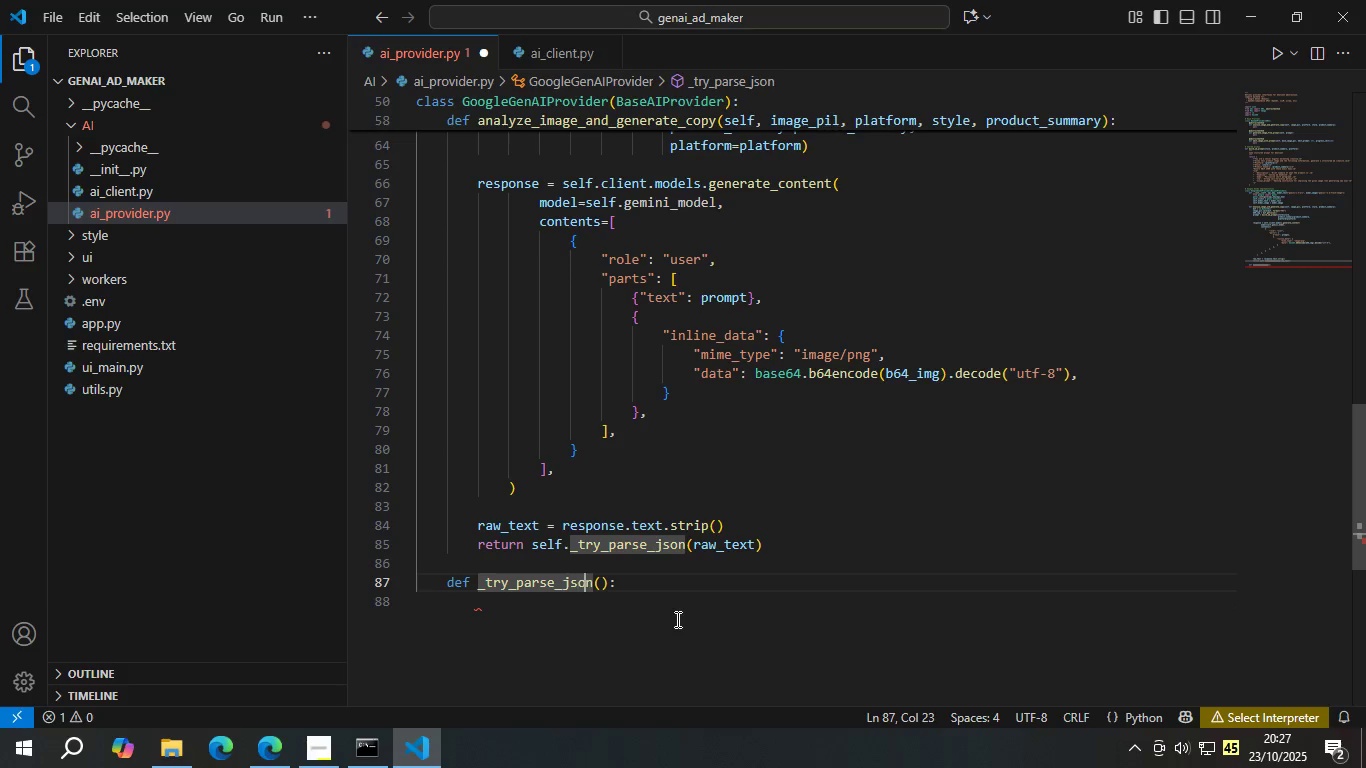 
key(ArrowRight)
 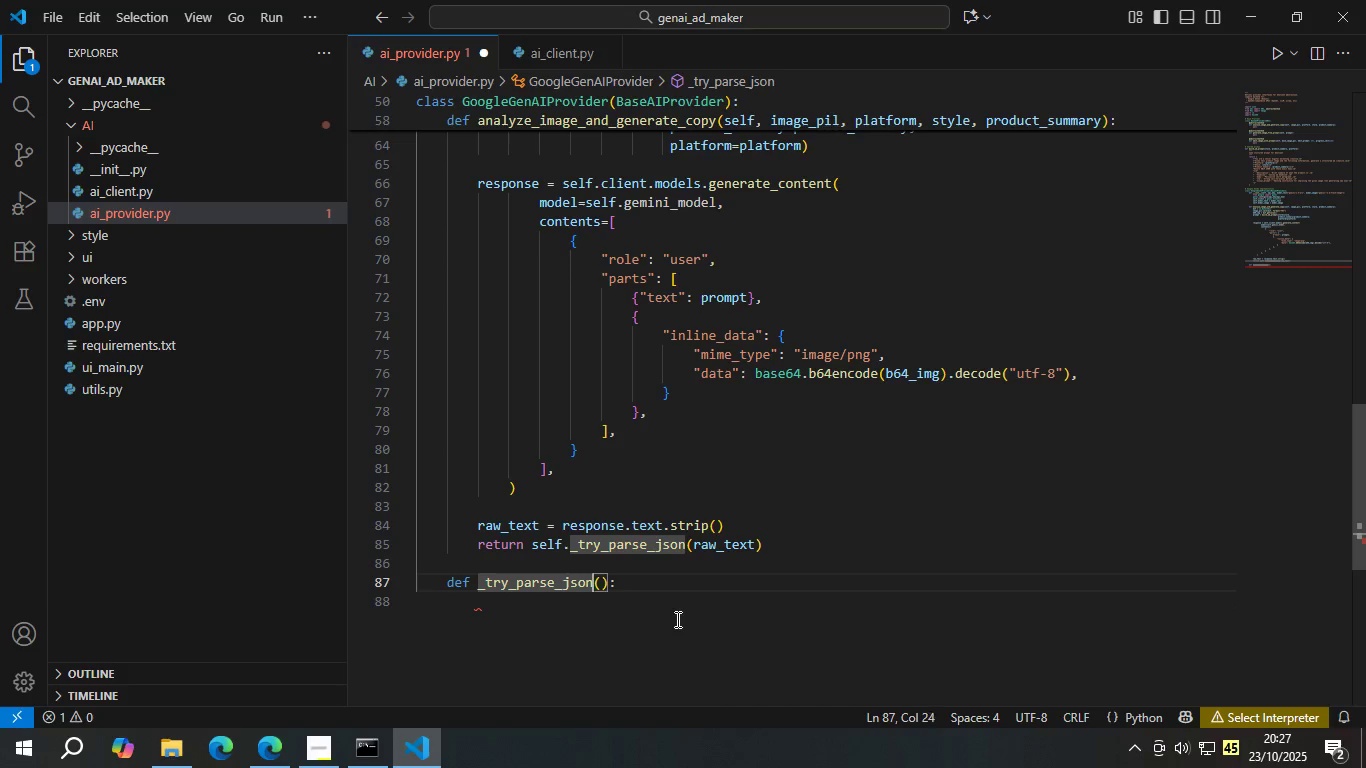 
key(ArrowRight)
 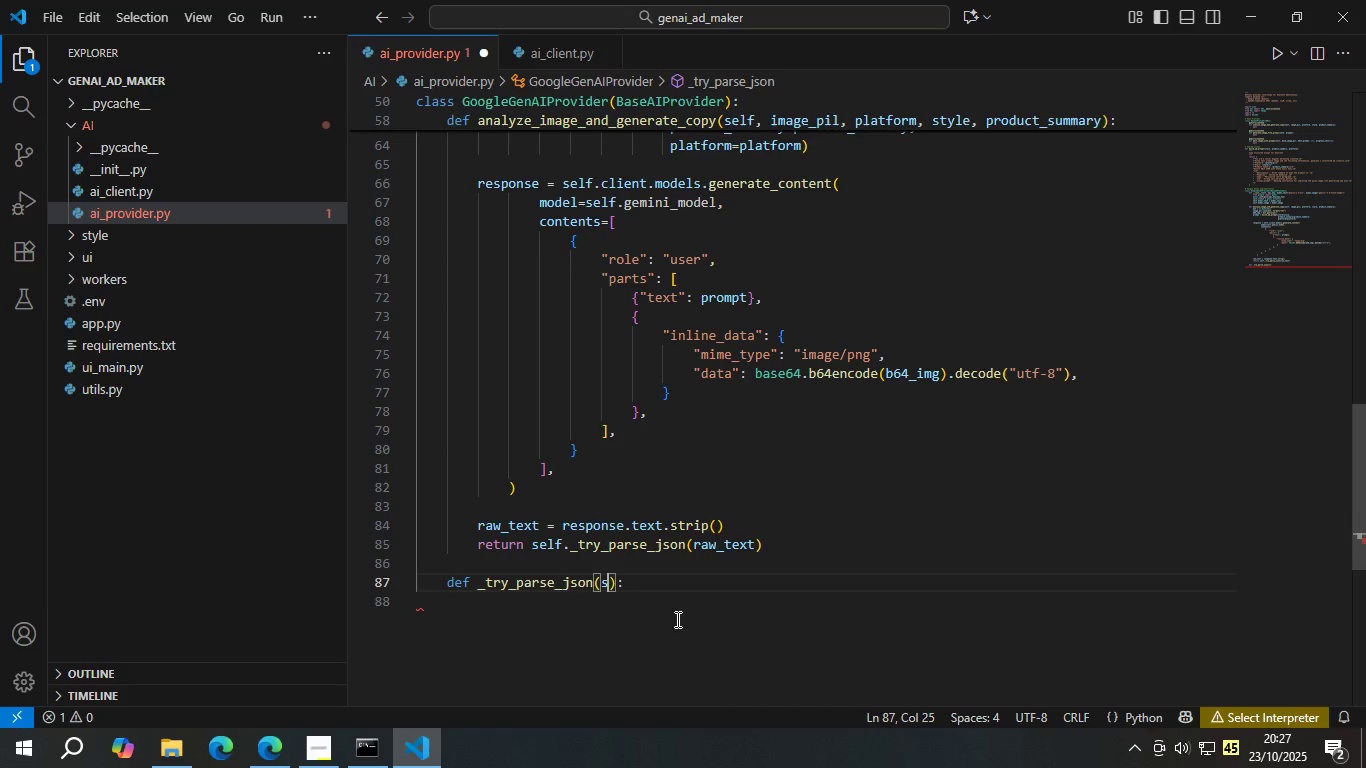 
type(self, text)
 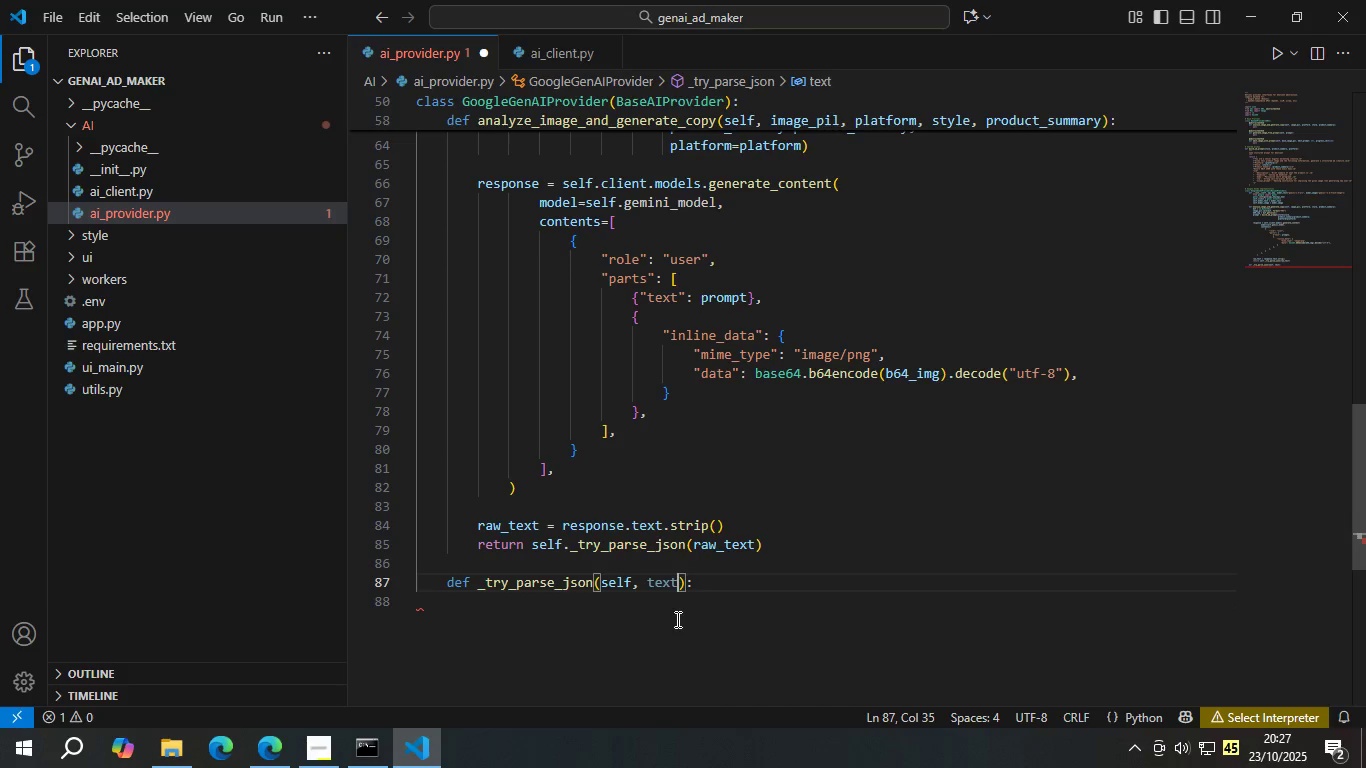 
key(ArrowRight)
 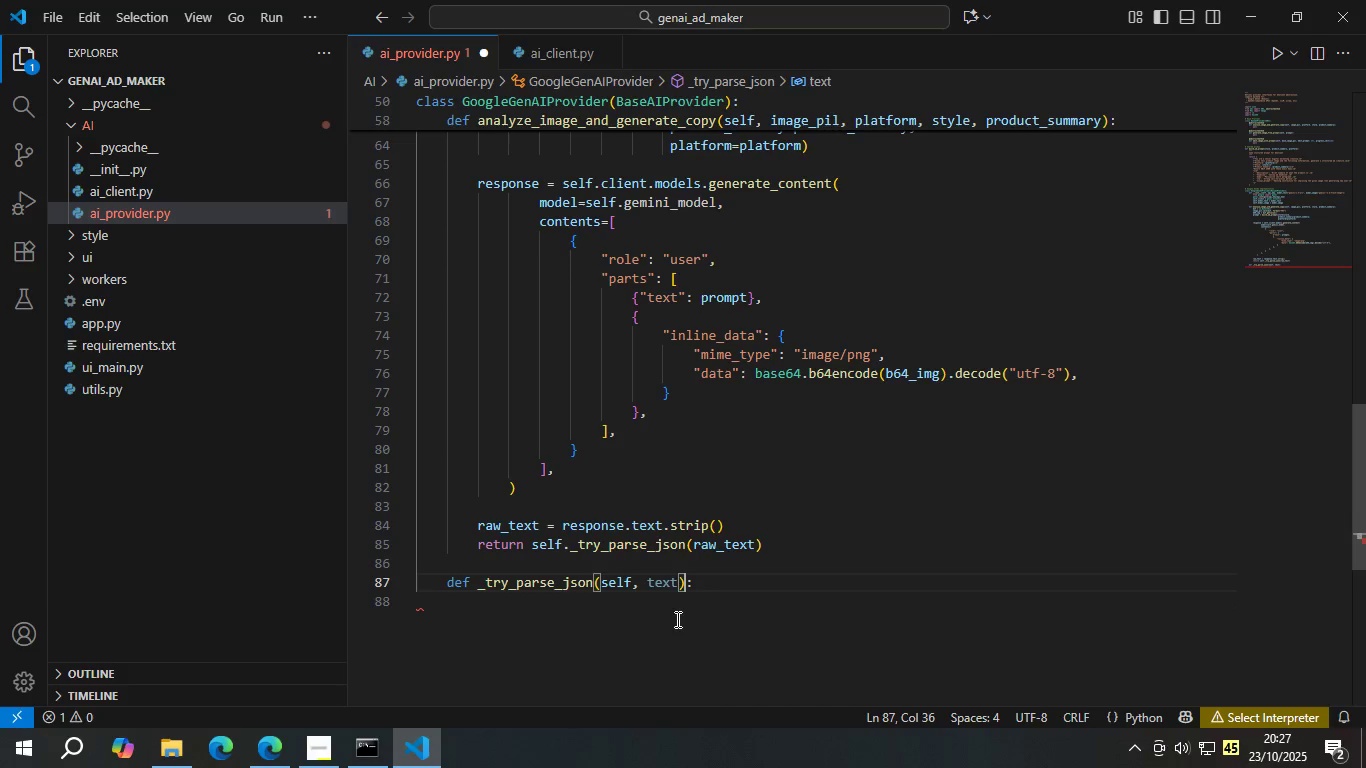 
key(ArrowRight)
 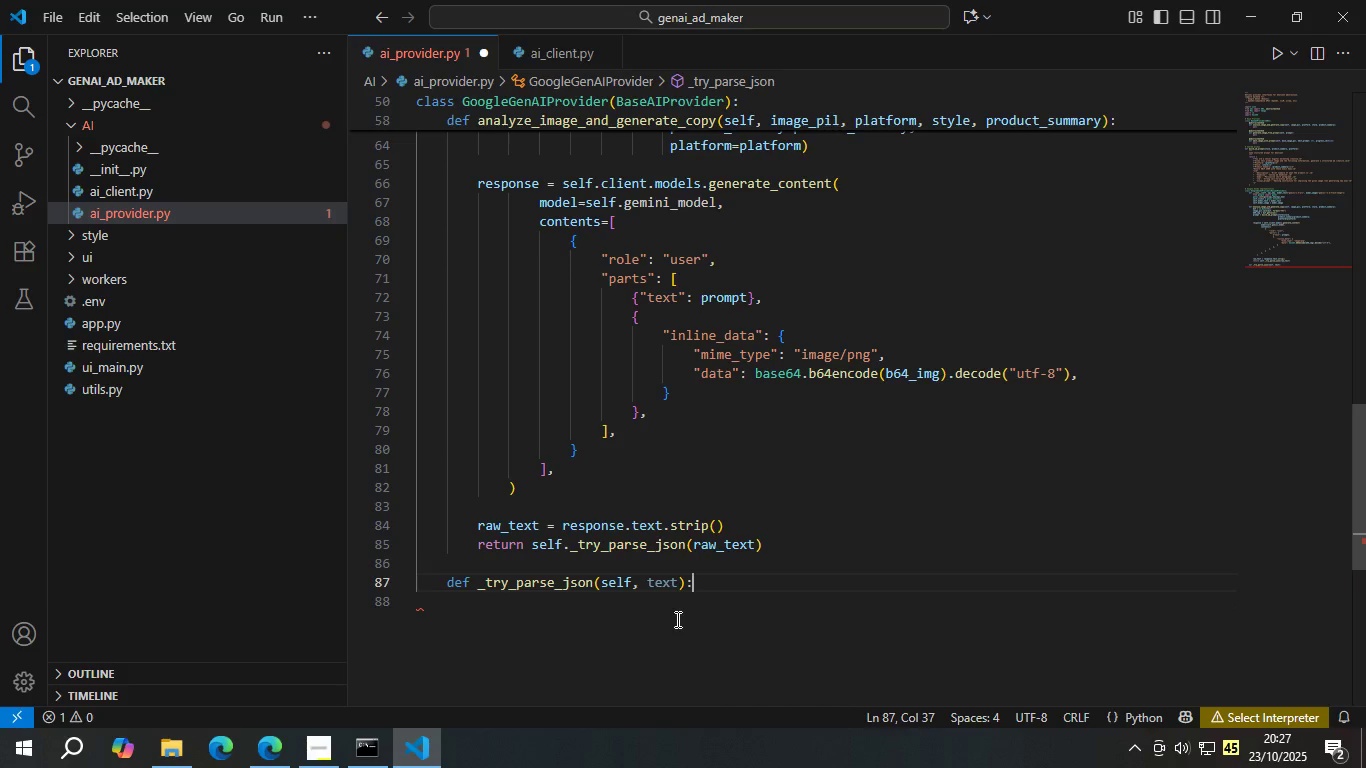 
key(Enter)
 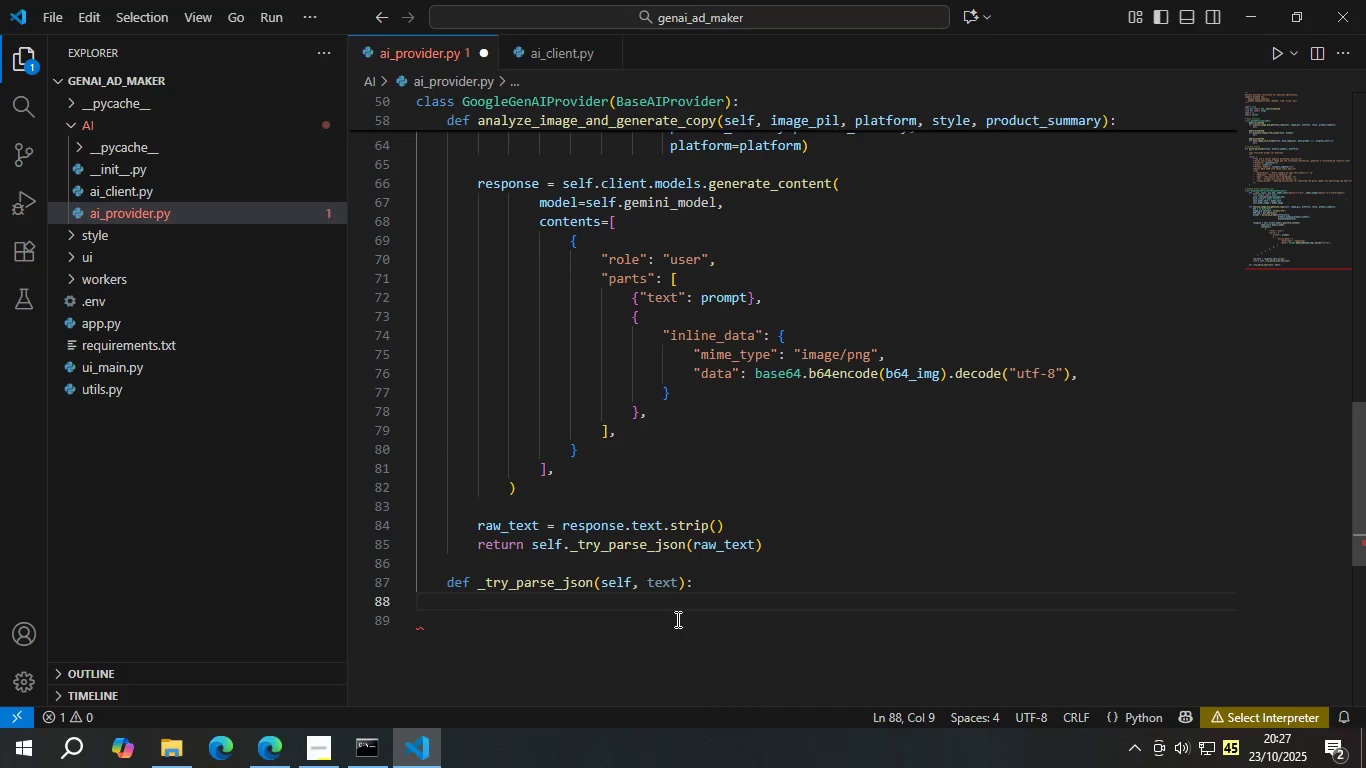 
wait(5.14)
 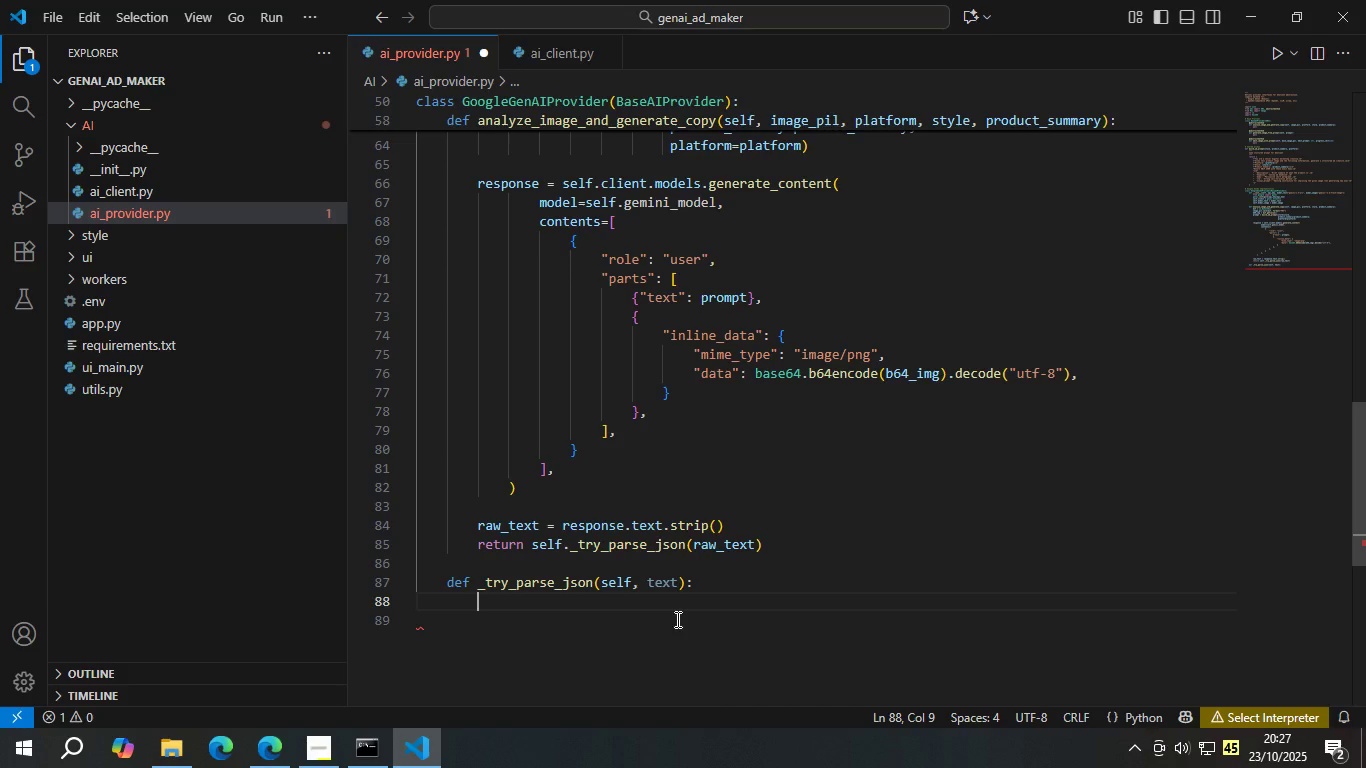 
type(try:)
 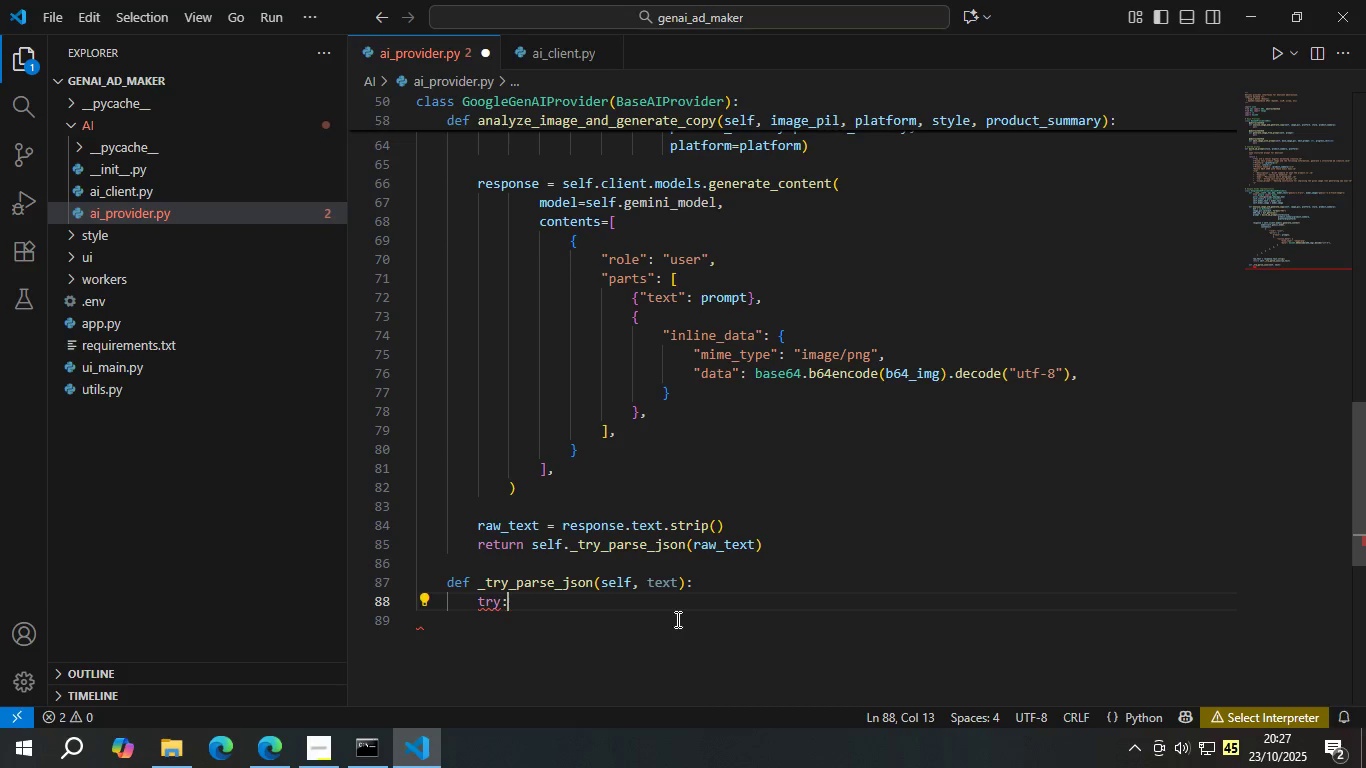 
key(Enter)
 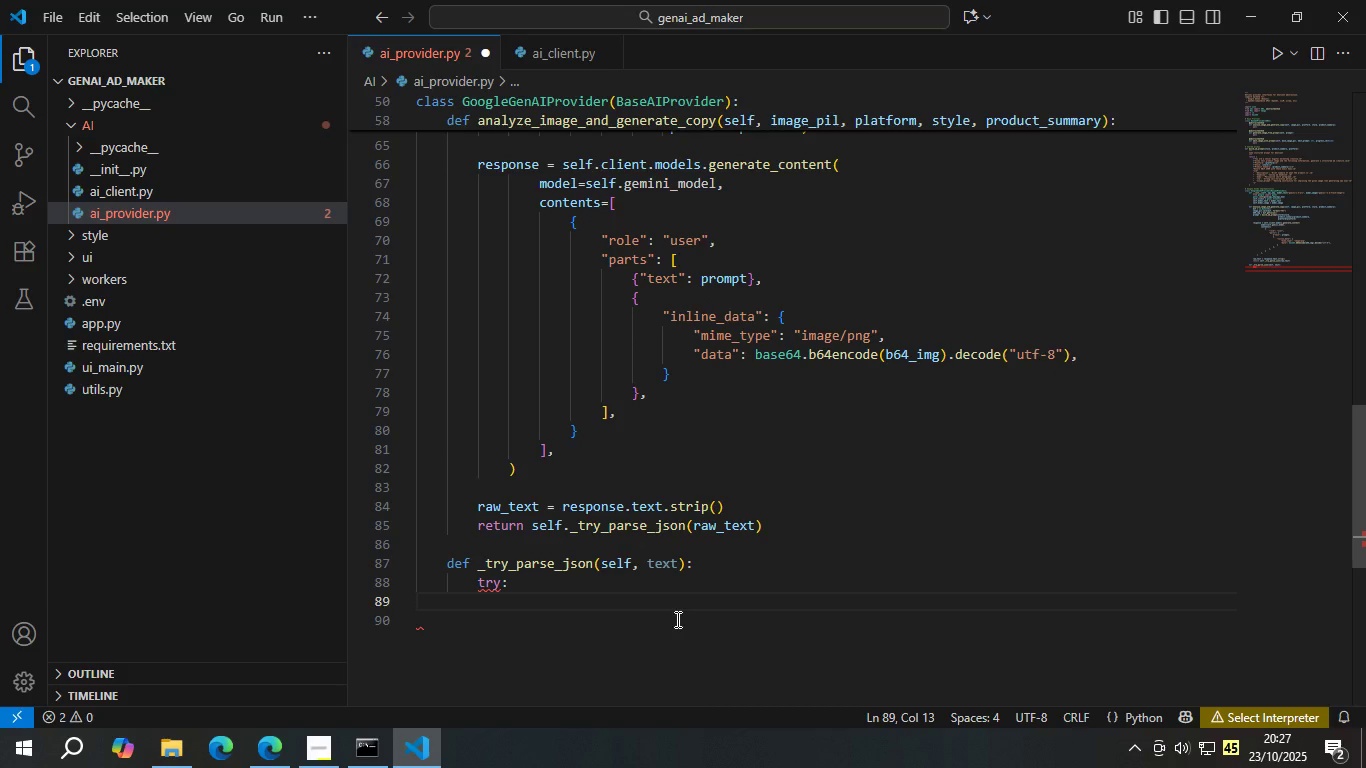 
type(start, end = text.d)
key(Backspace)
type(fing)
key(Backspace)
 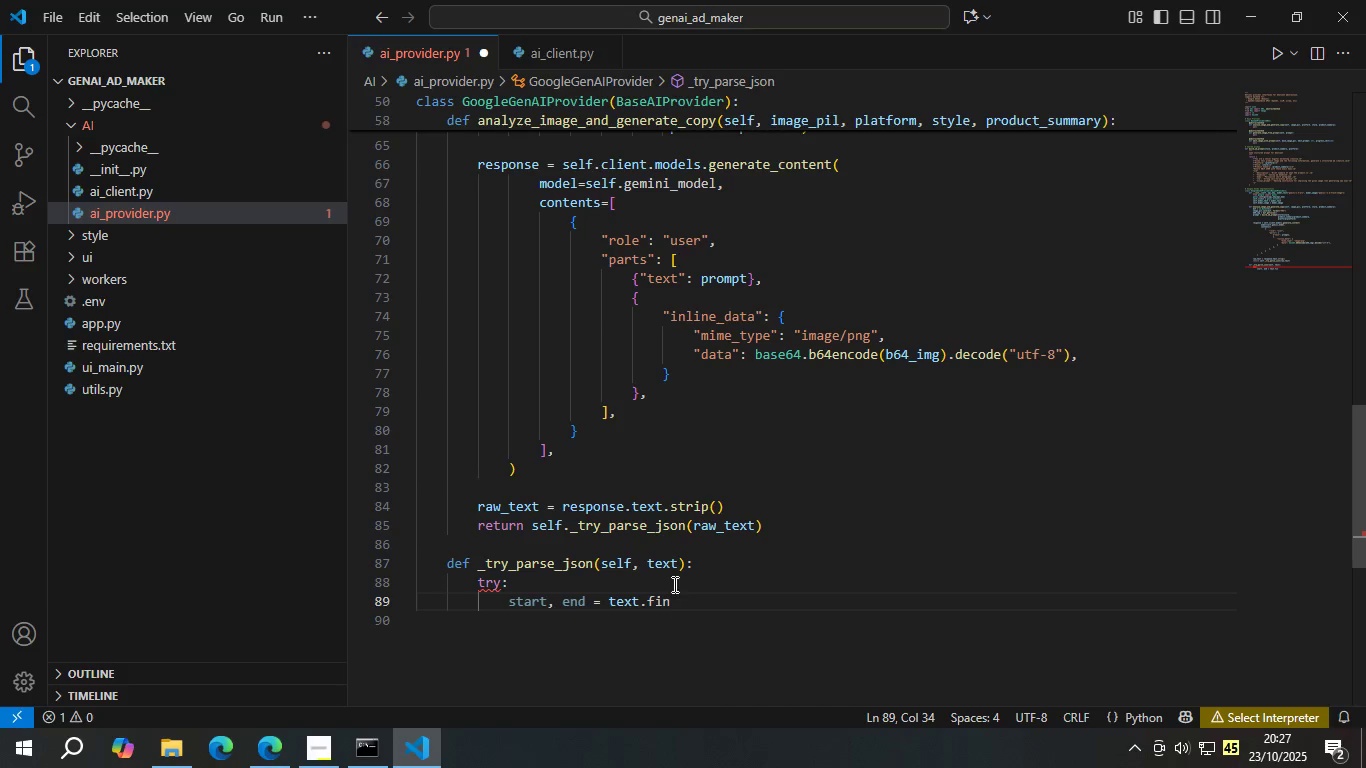 
left_click([553, 39])
 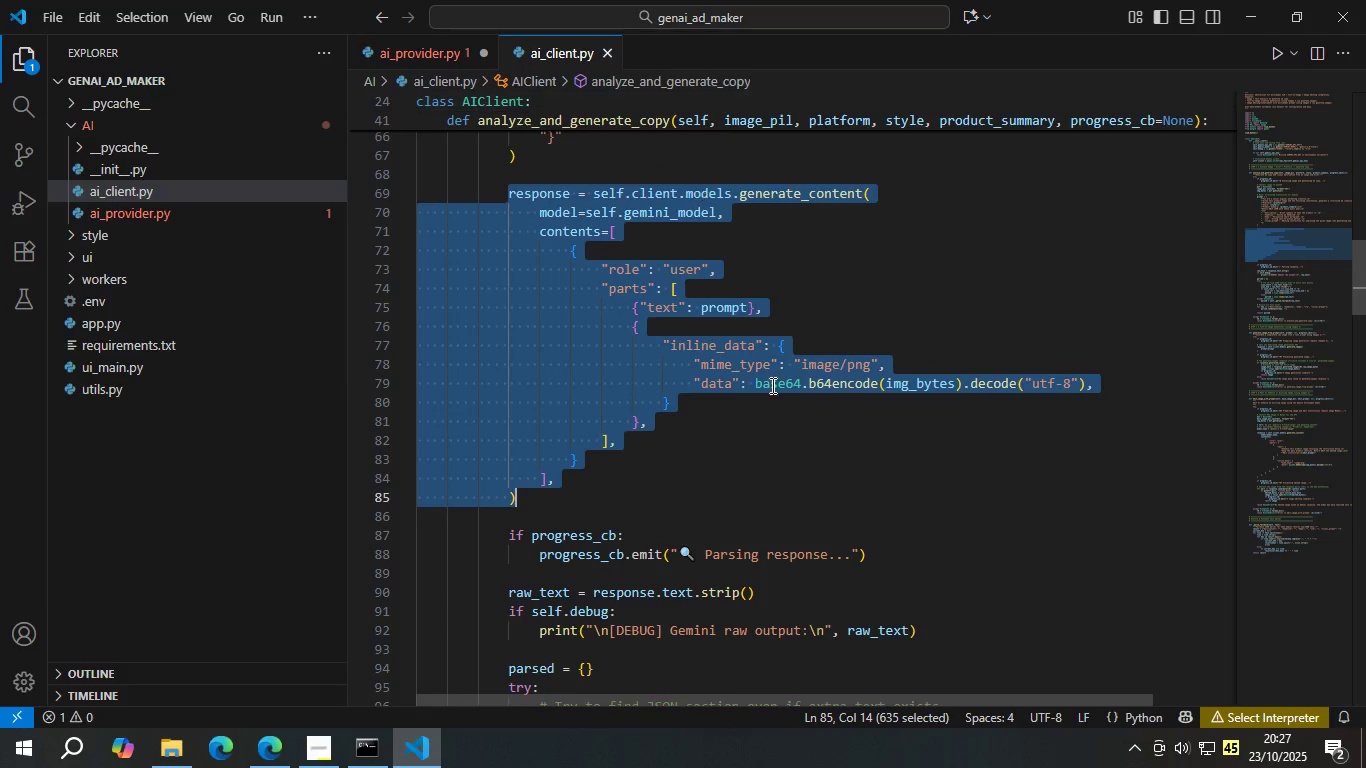 
scroll: coordinate [647, 445], scroll_direction: down, amount: 49.0
 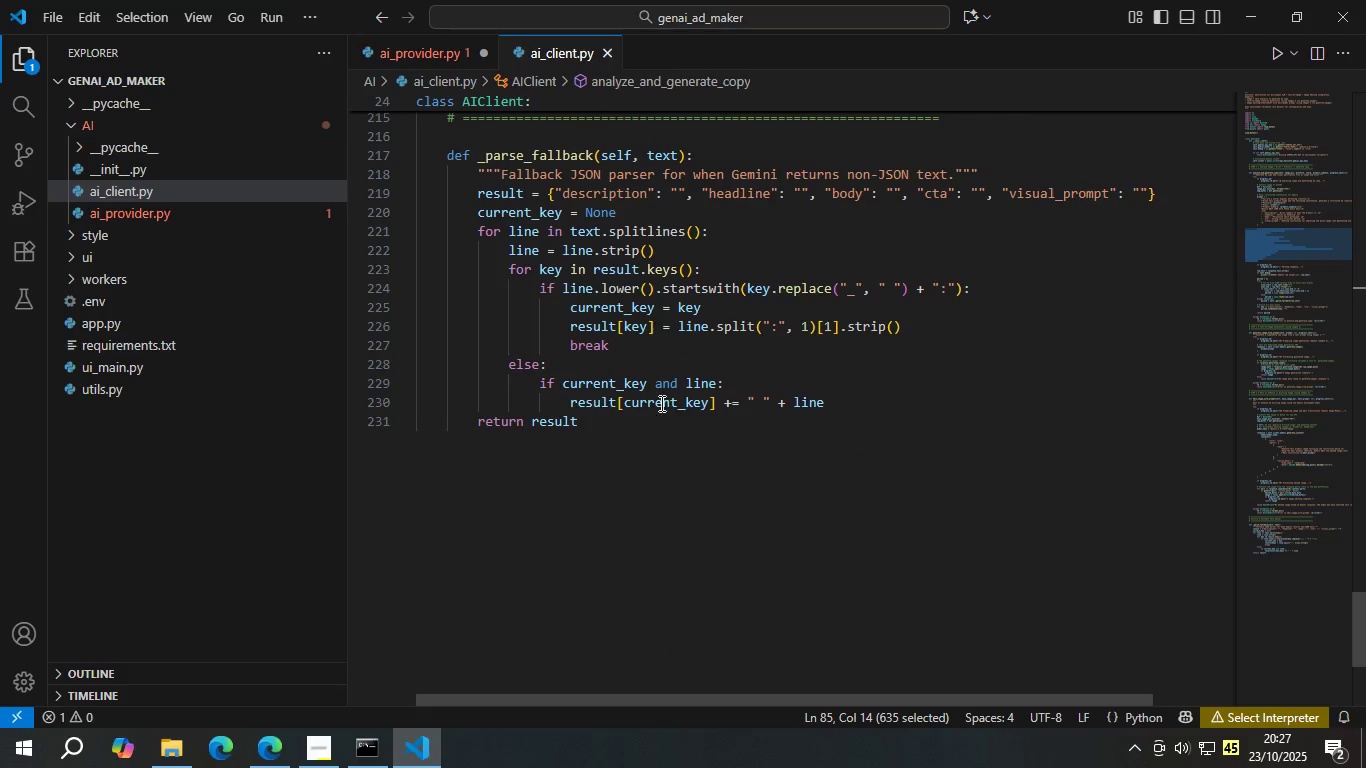 
left_click([723, 271])
 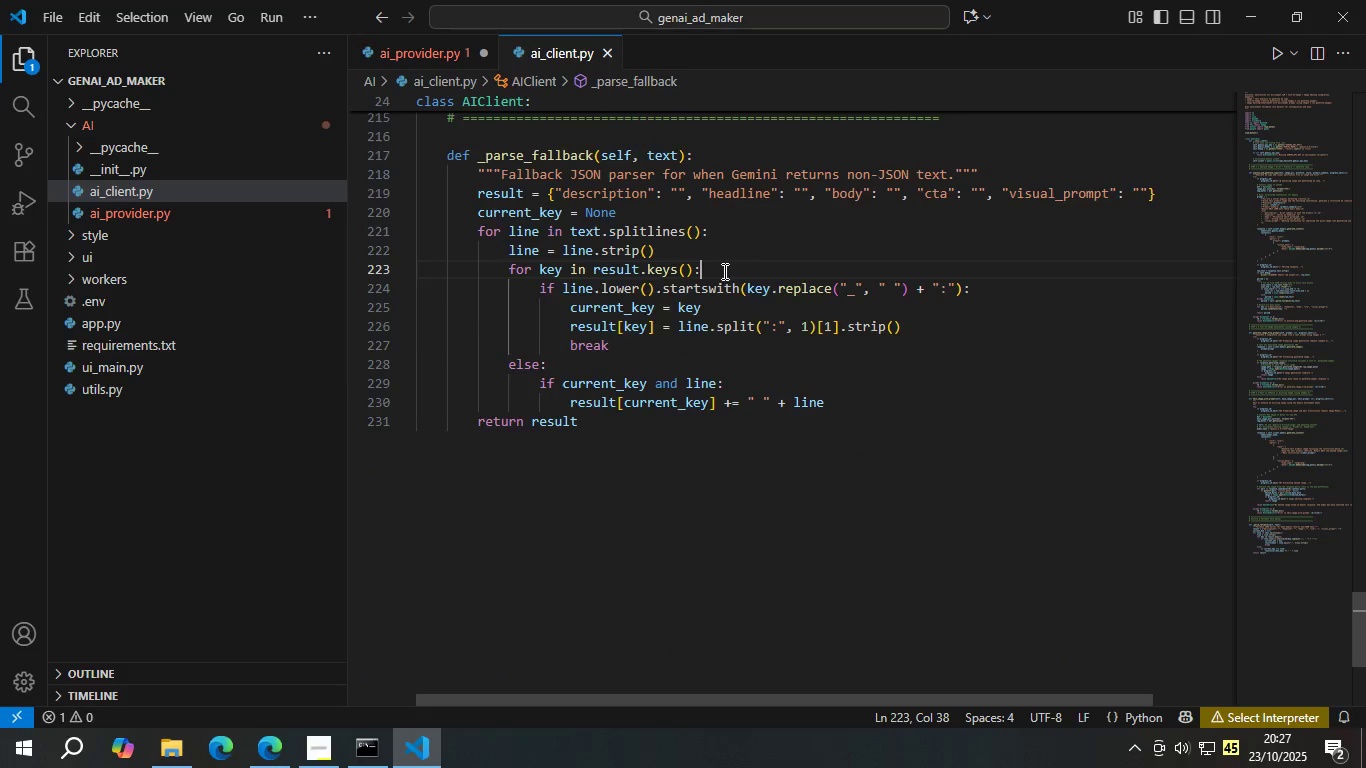 
scroll: coordinate [723, 271], scroll_direction: up, amount: 2.0
 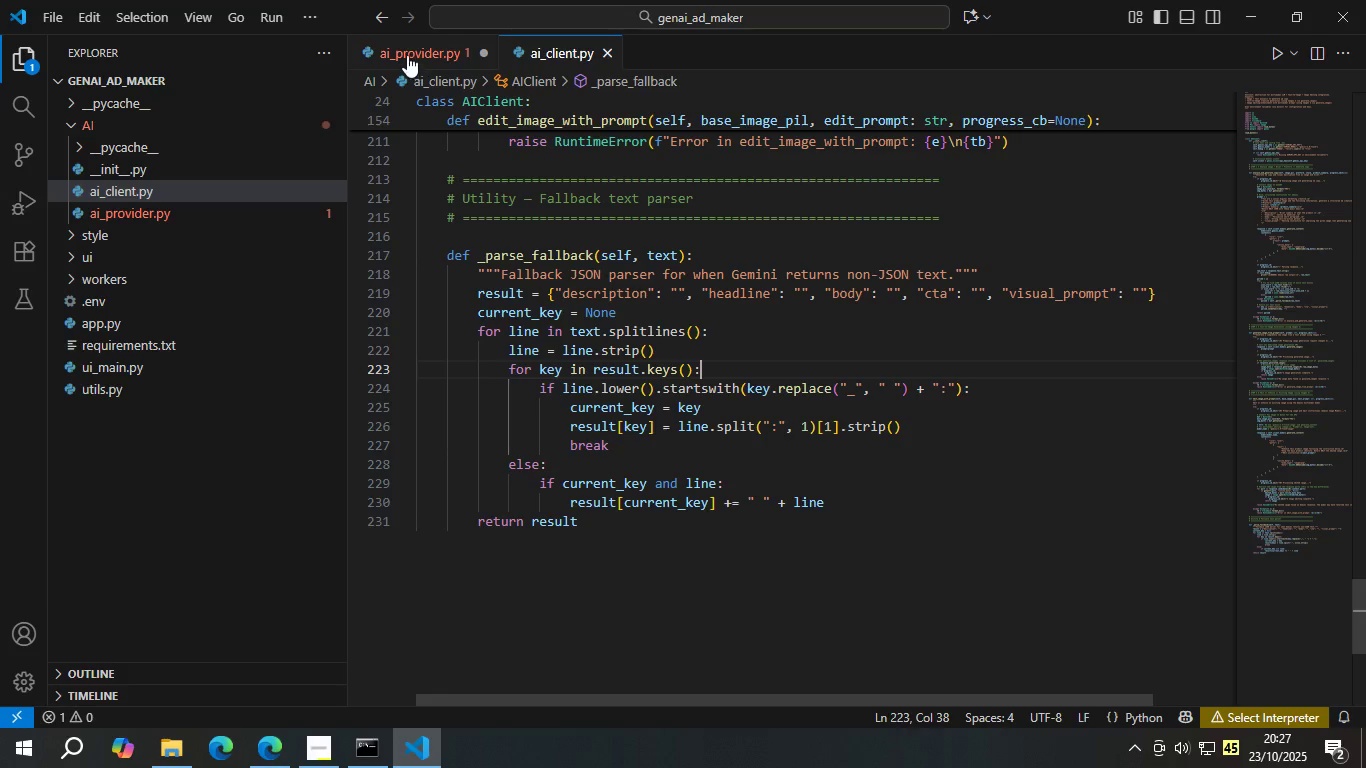 
left_click([407, 54])
 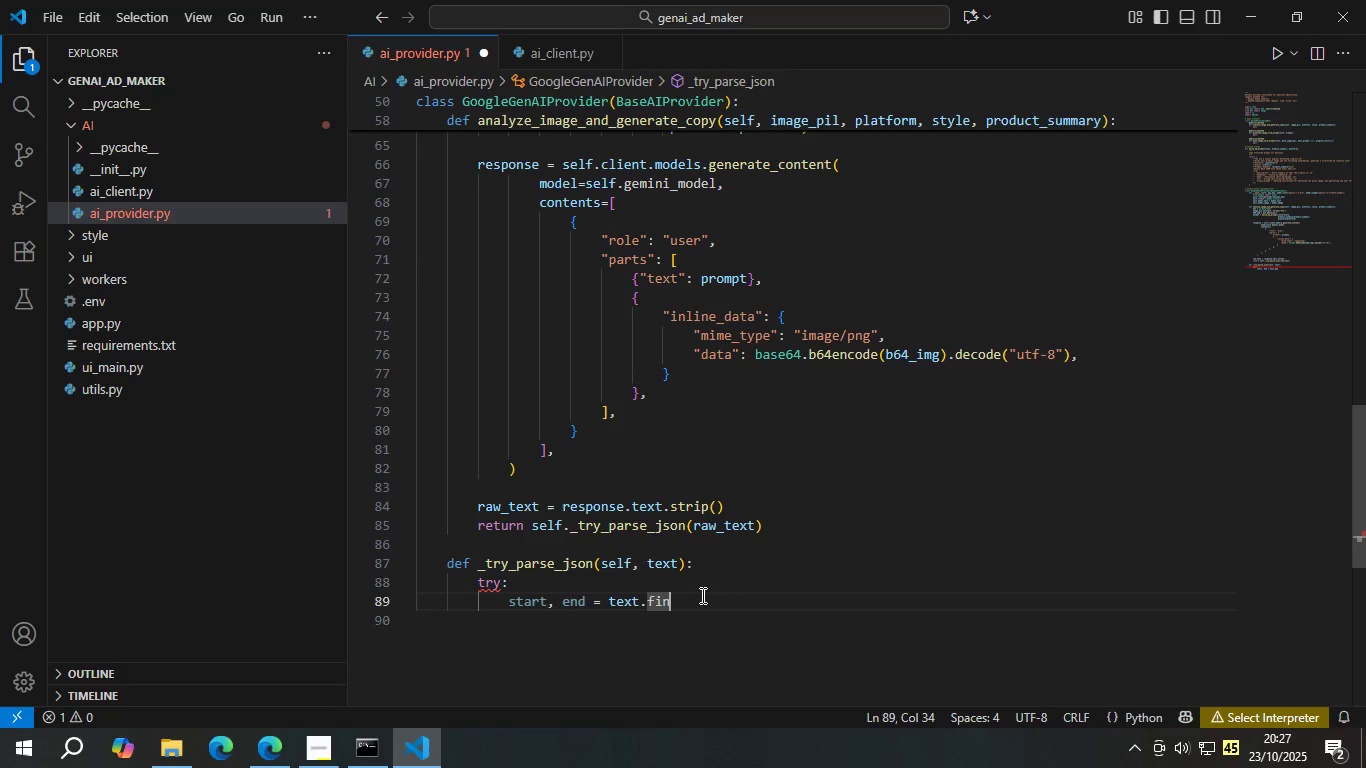 
key(D)
 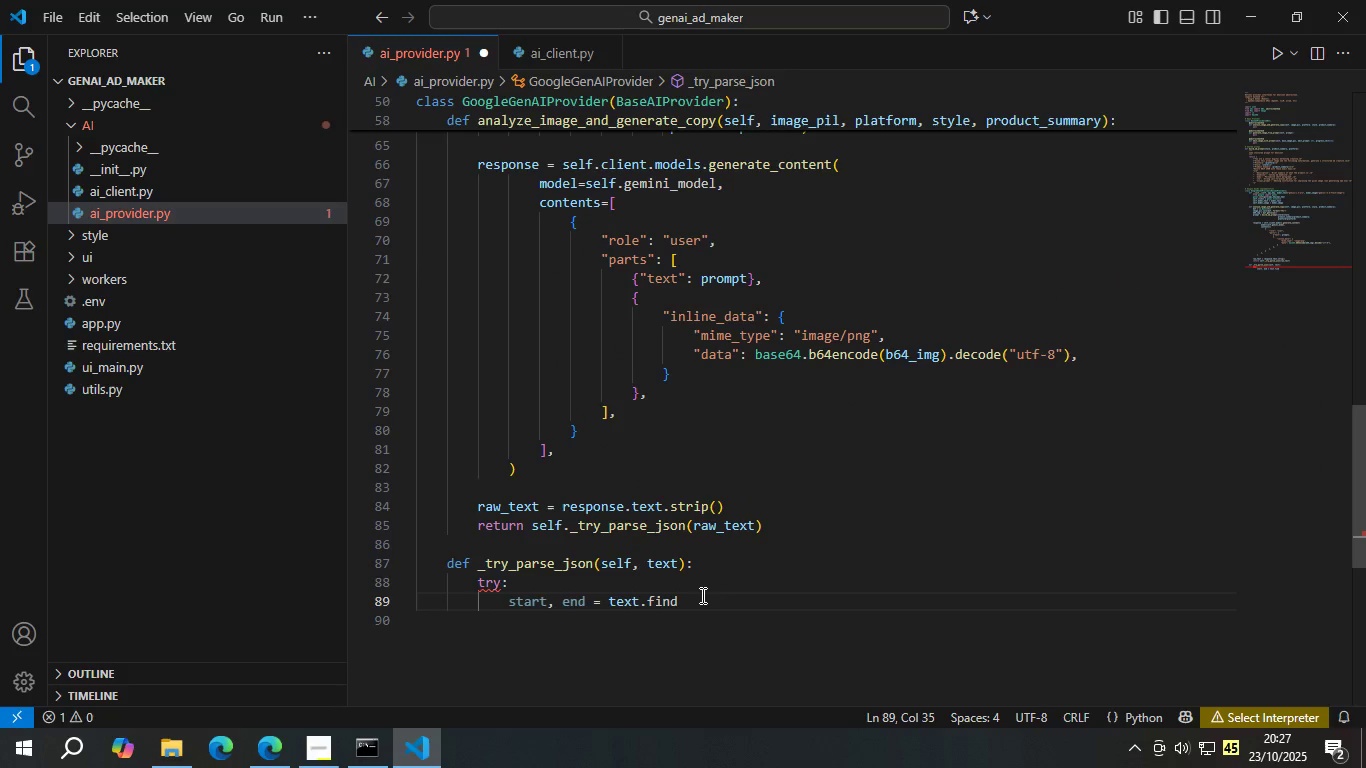 
key(Shift+BracketLeft)
 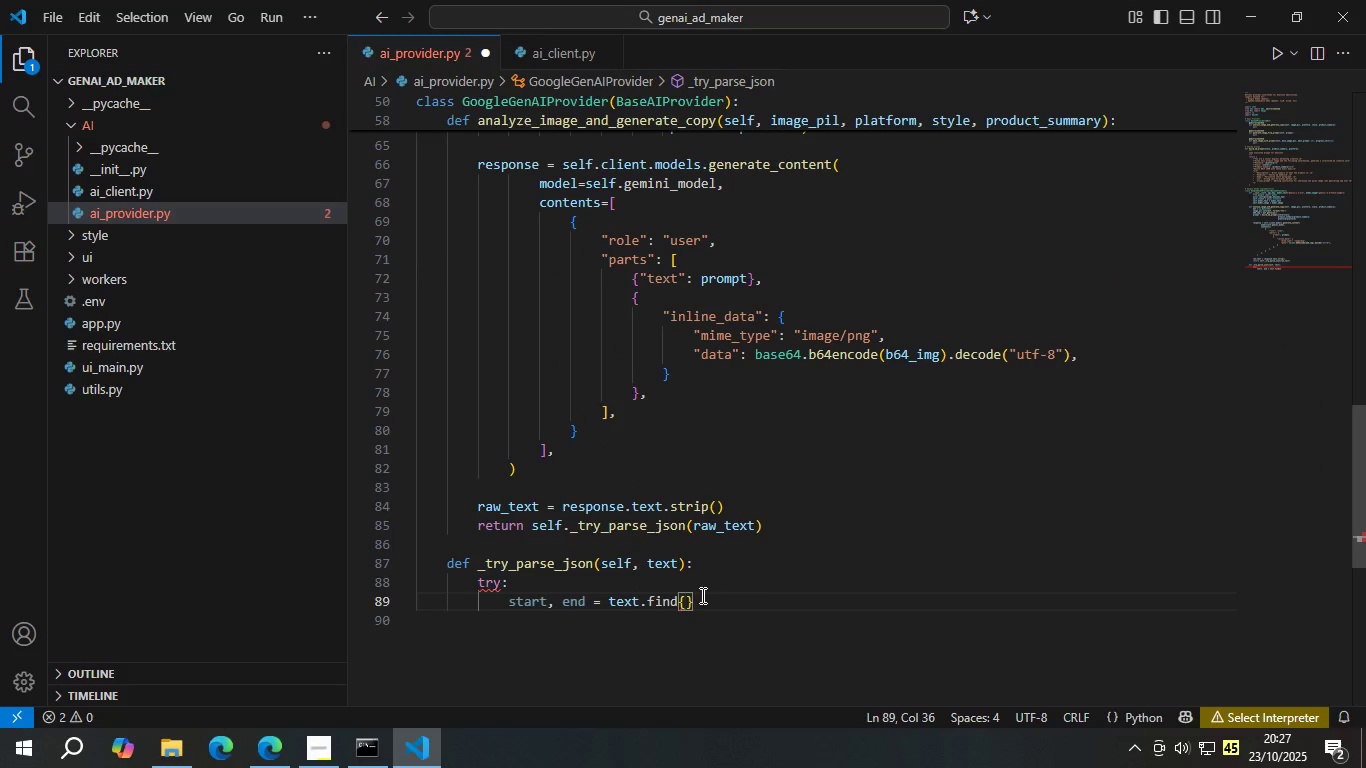 
key(Shift+Quote)
 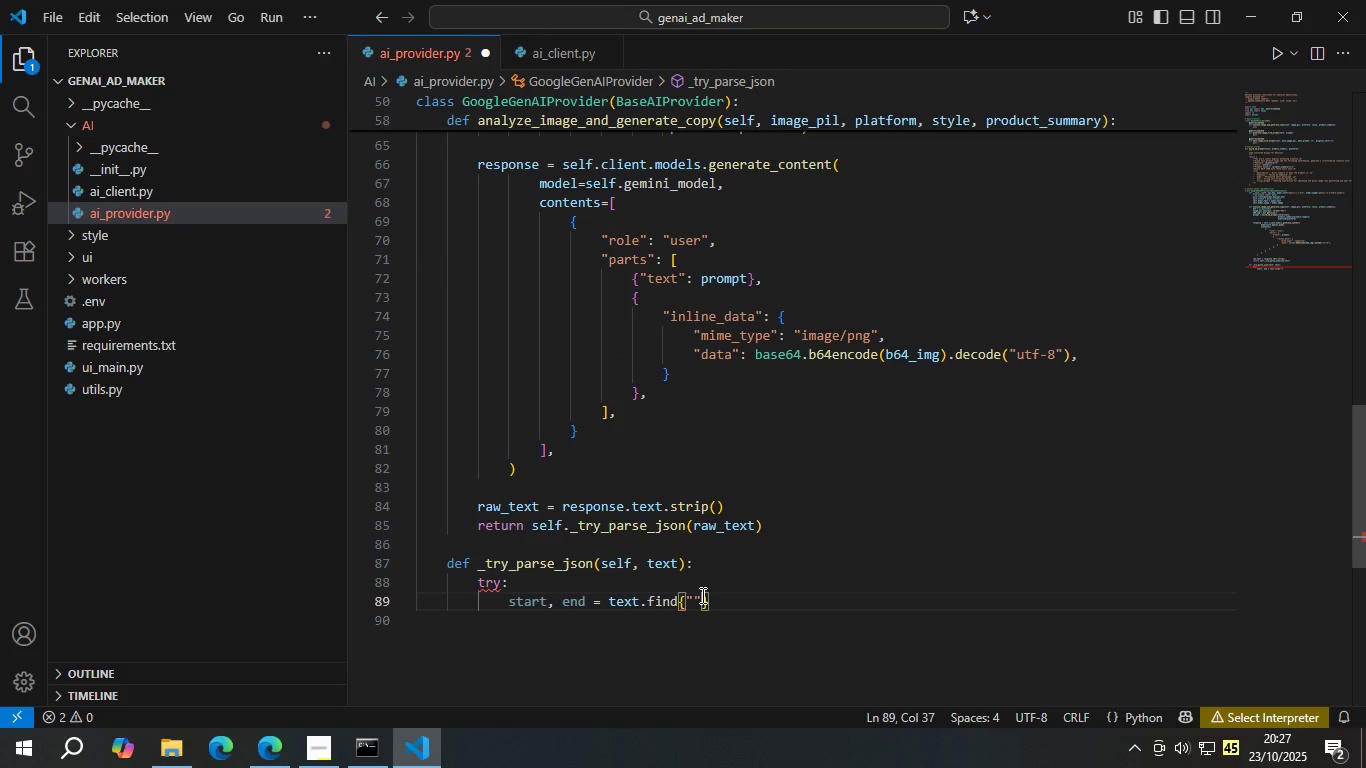 
key(Shift+BracketLeft)
 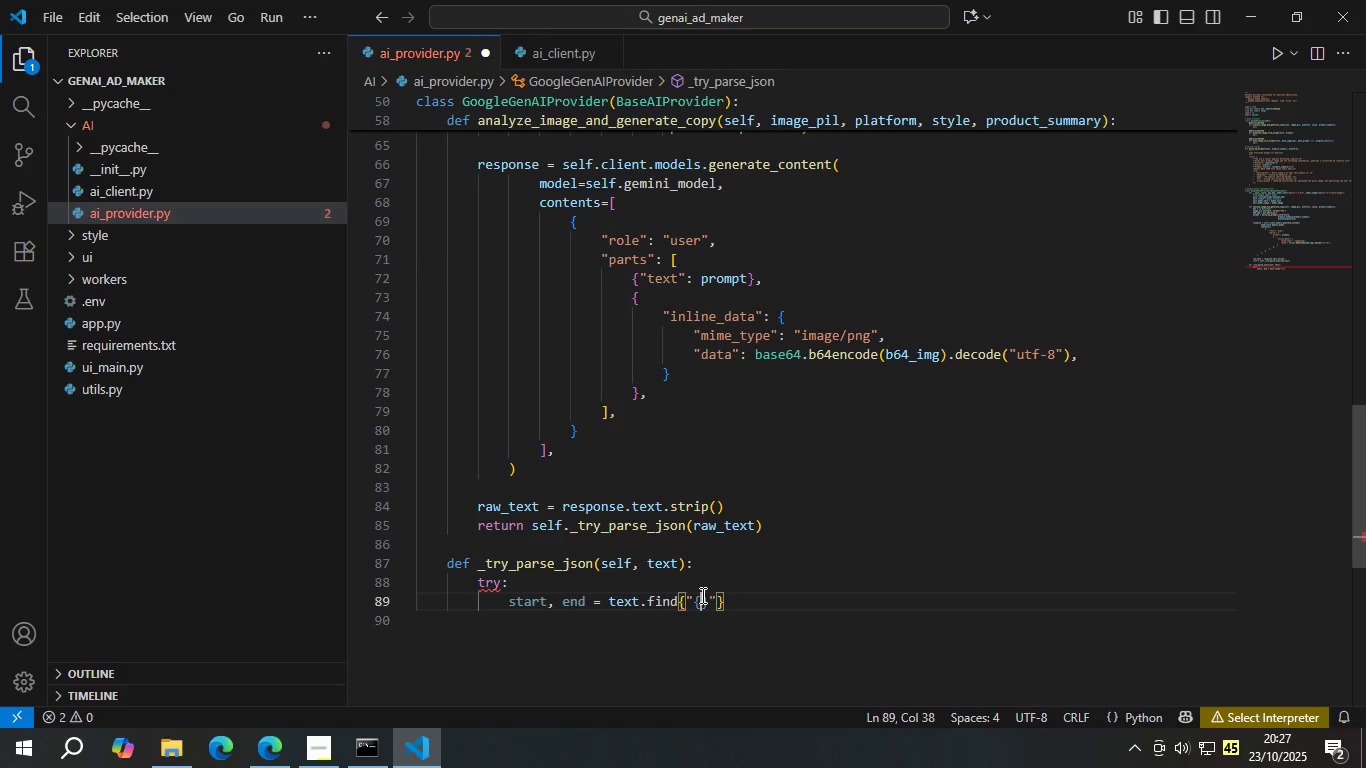 
key(ArrowRight)
 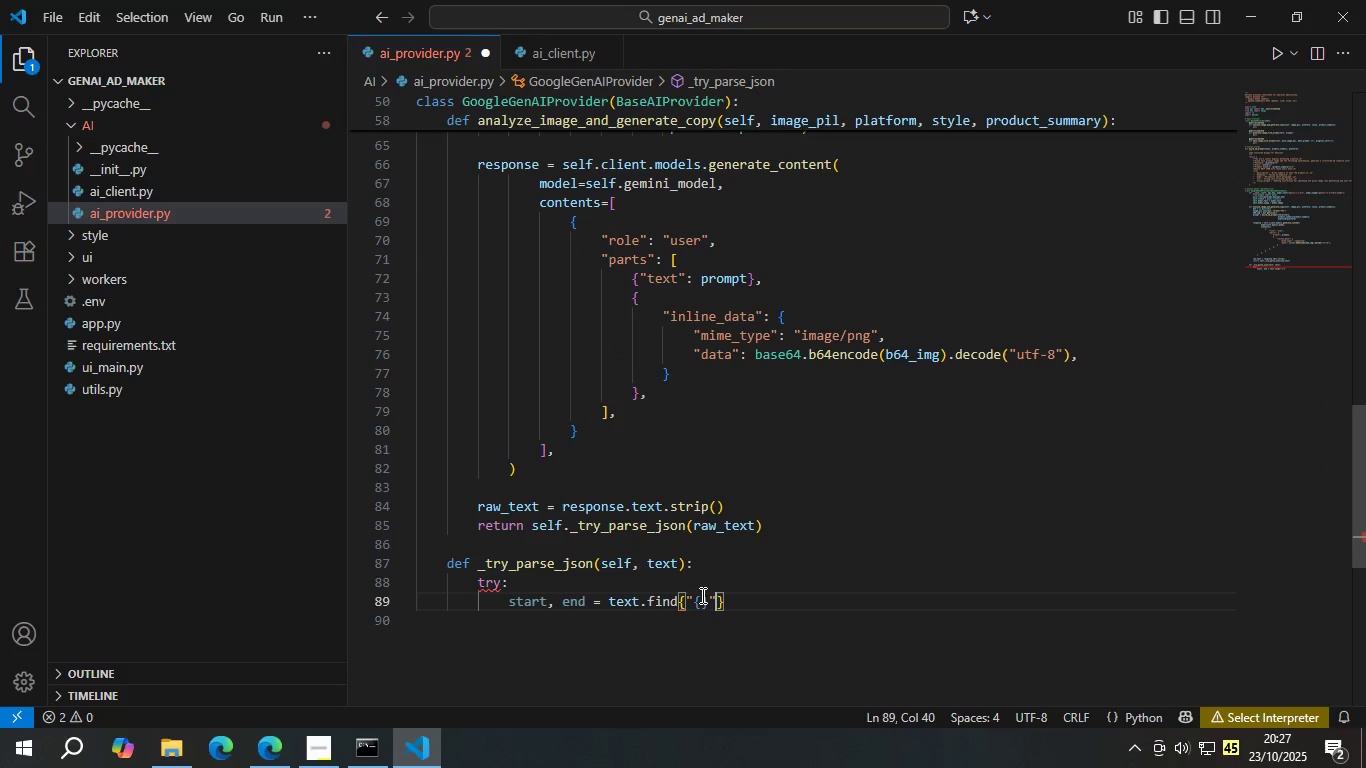 
key(ArrowRight)
 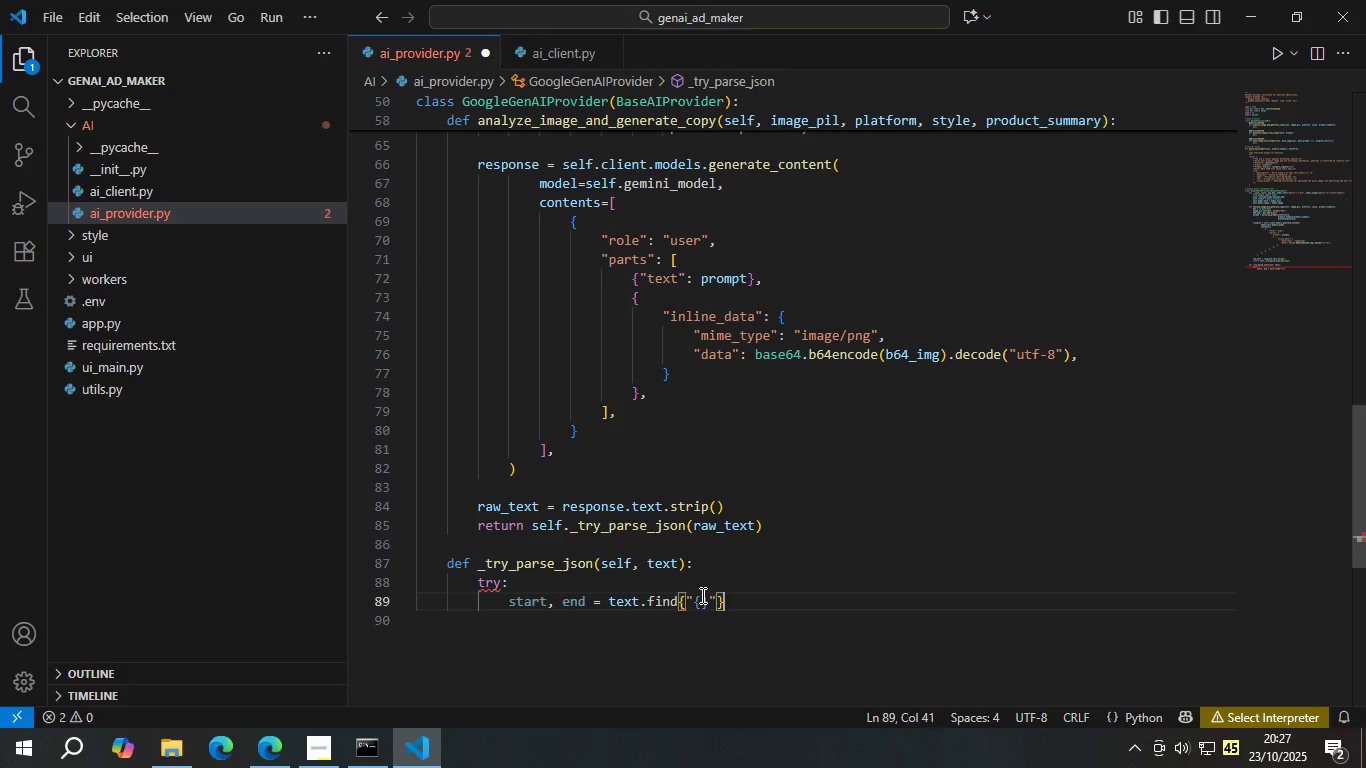 
key(ArrowRight)
 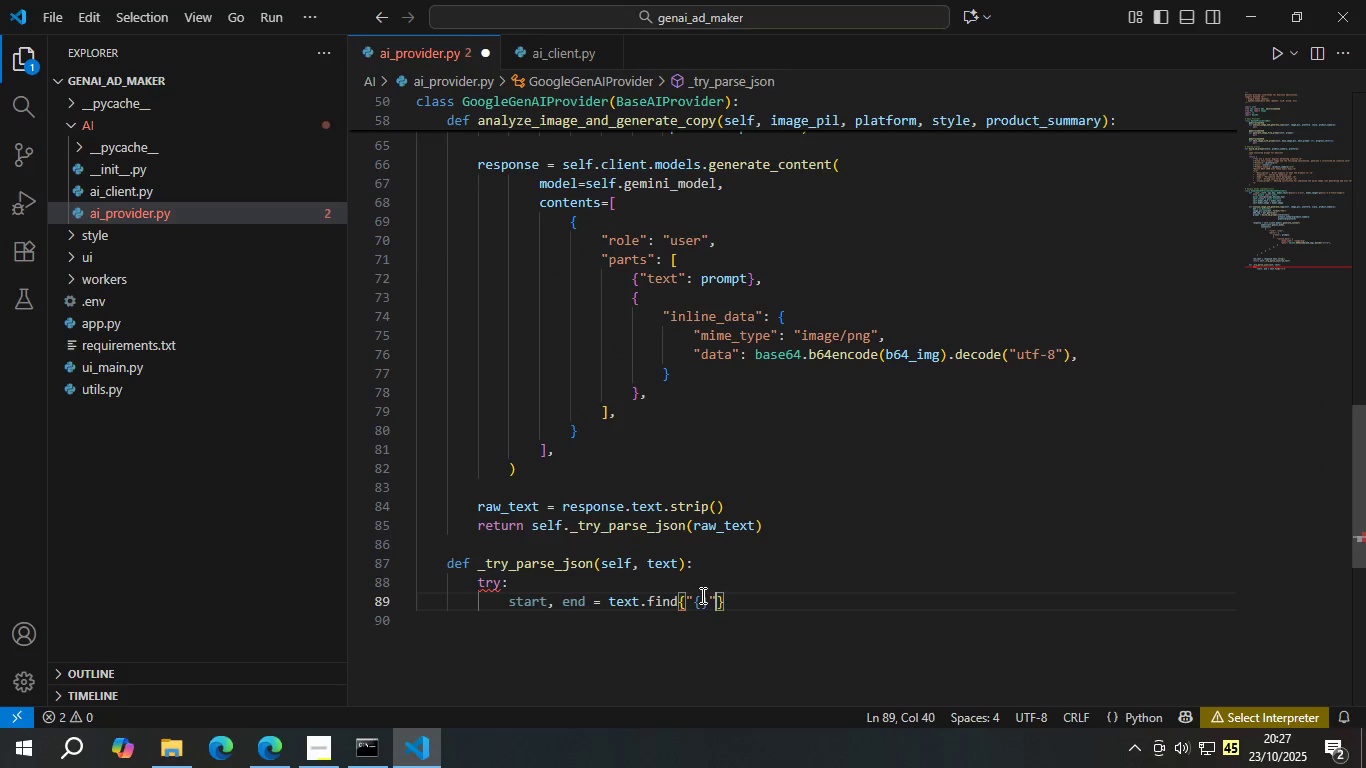 
key(ArrowLeft)
 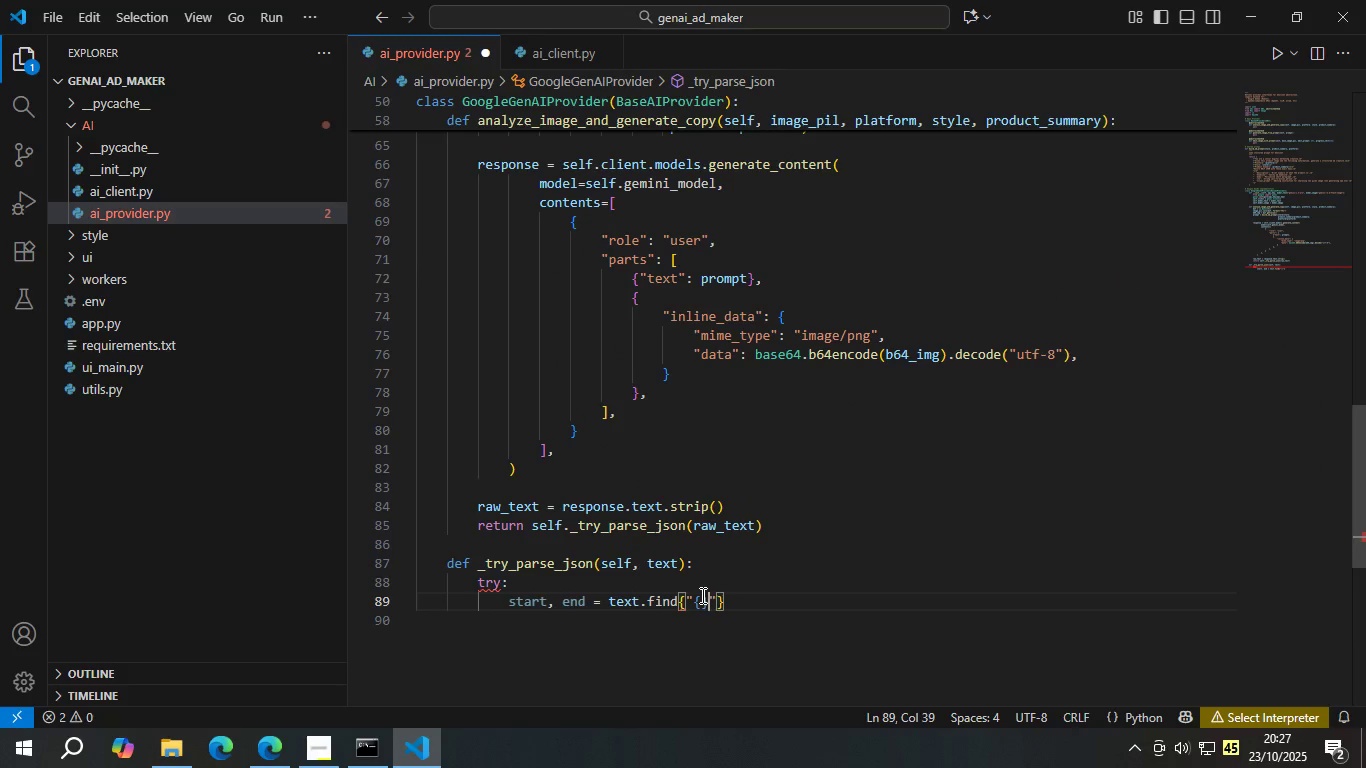 
key(ArrowLeft)
 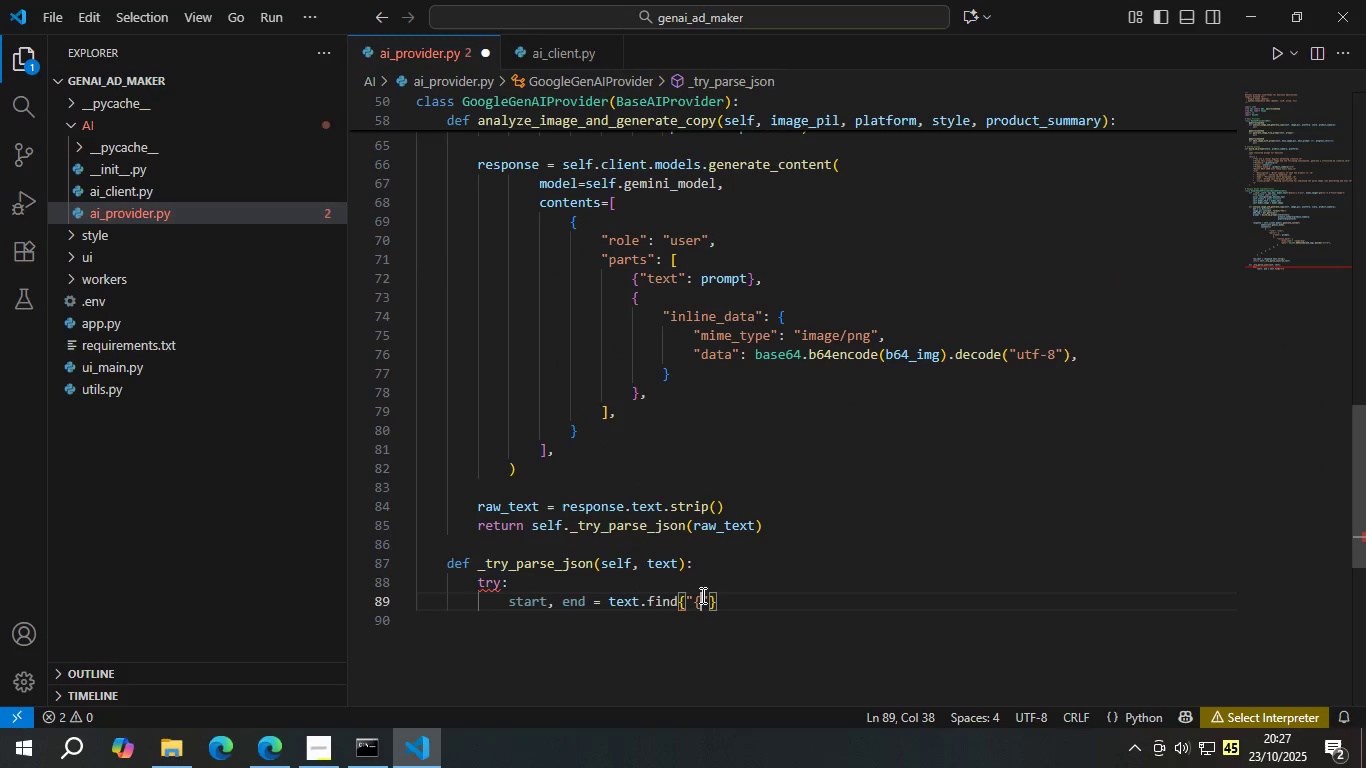 
key(Backspace)
 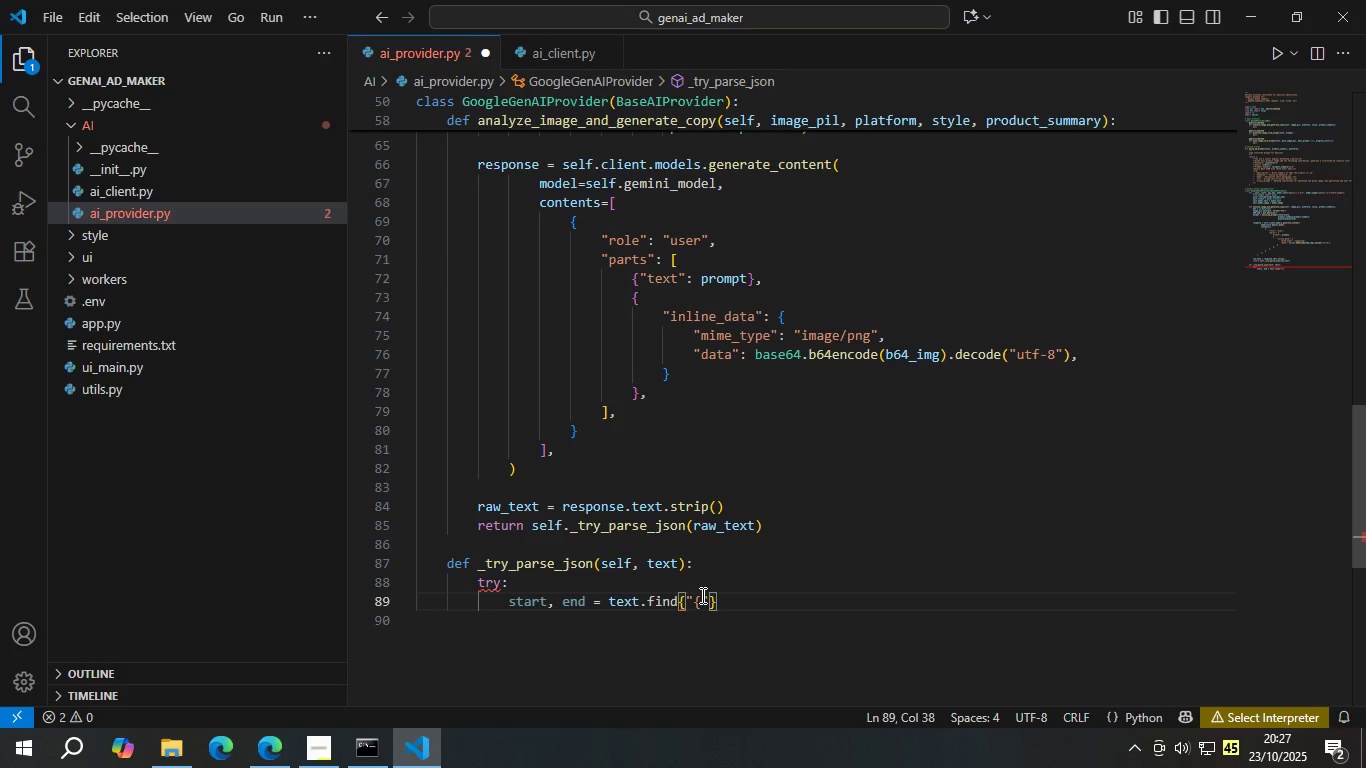 
key(ArrowRight)
 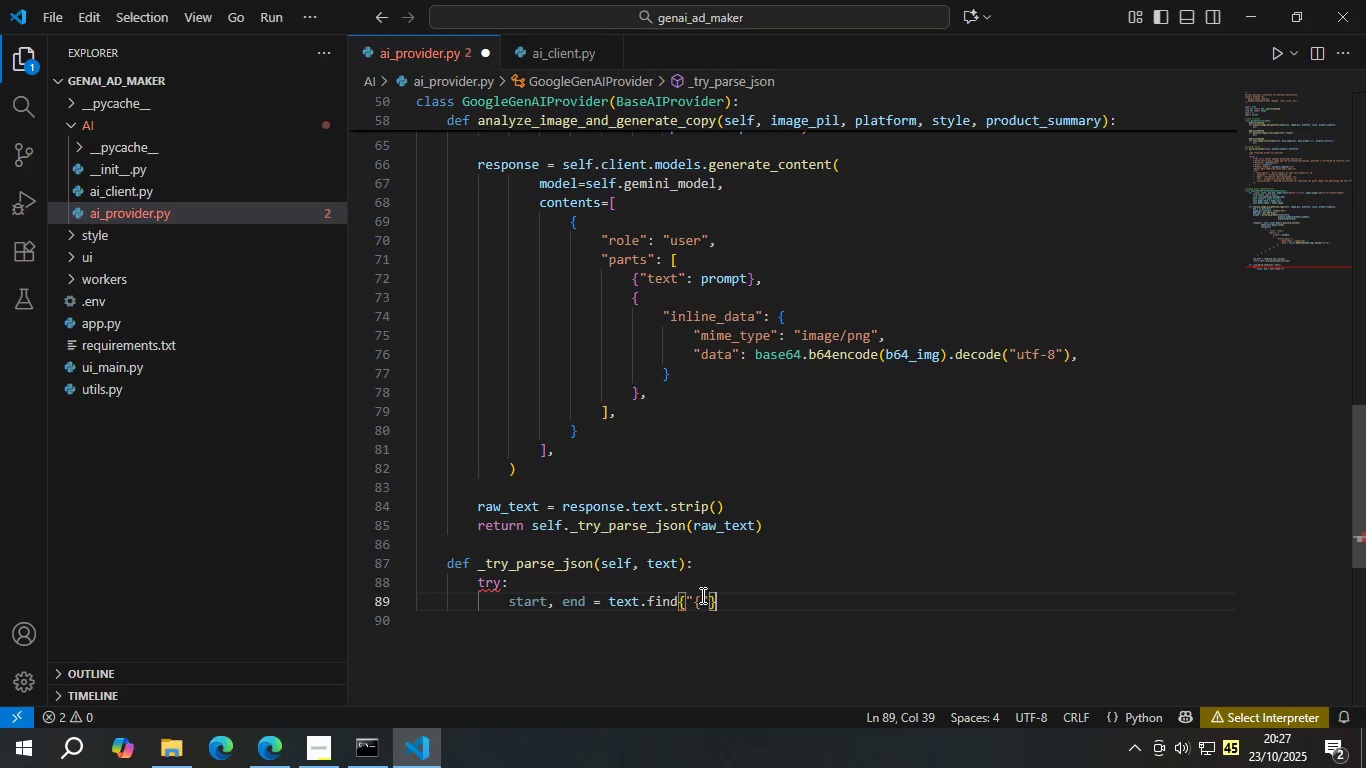 
key(ArrowRight)
 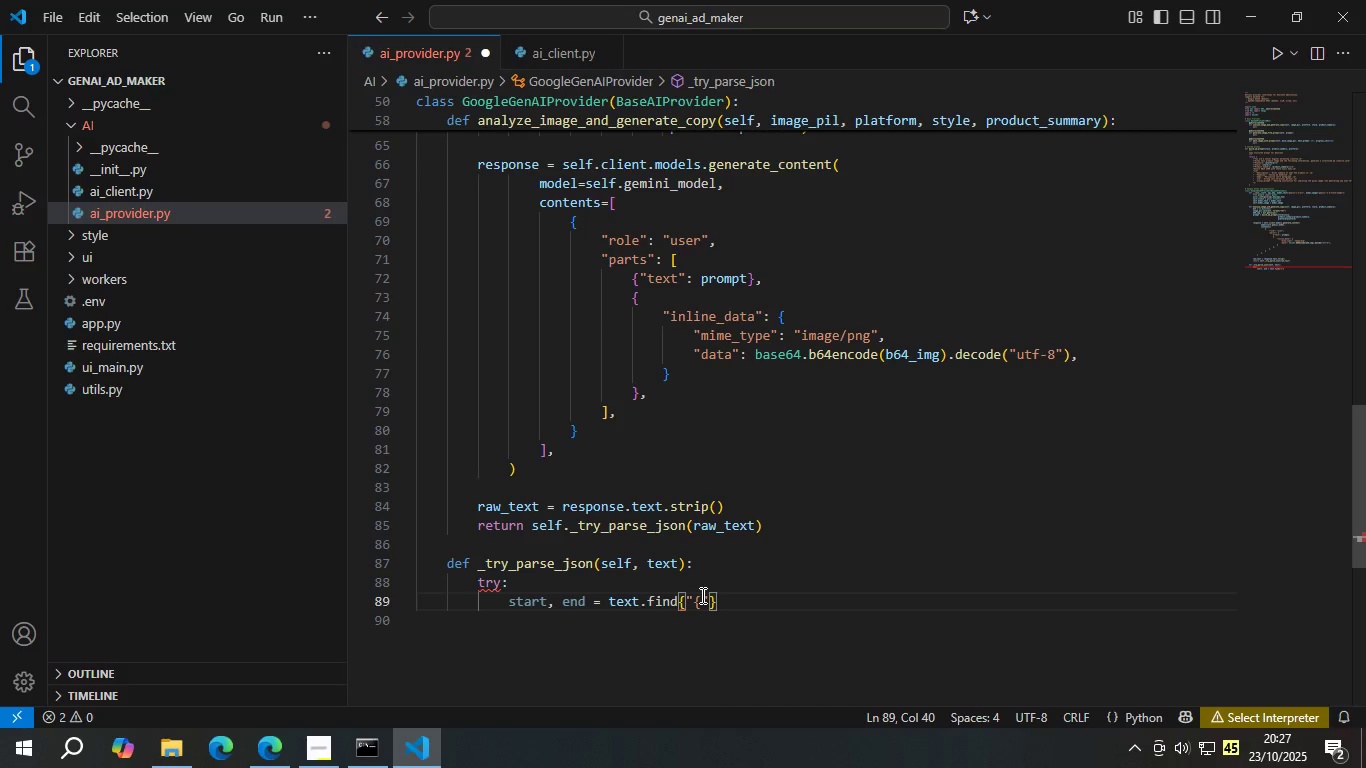 
type(, te)
 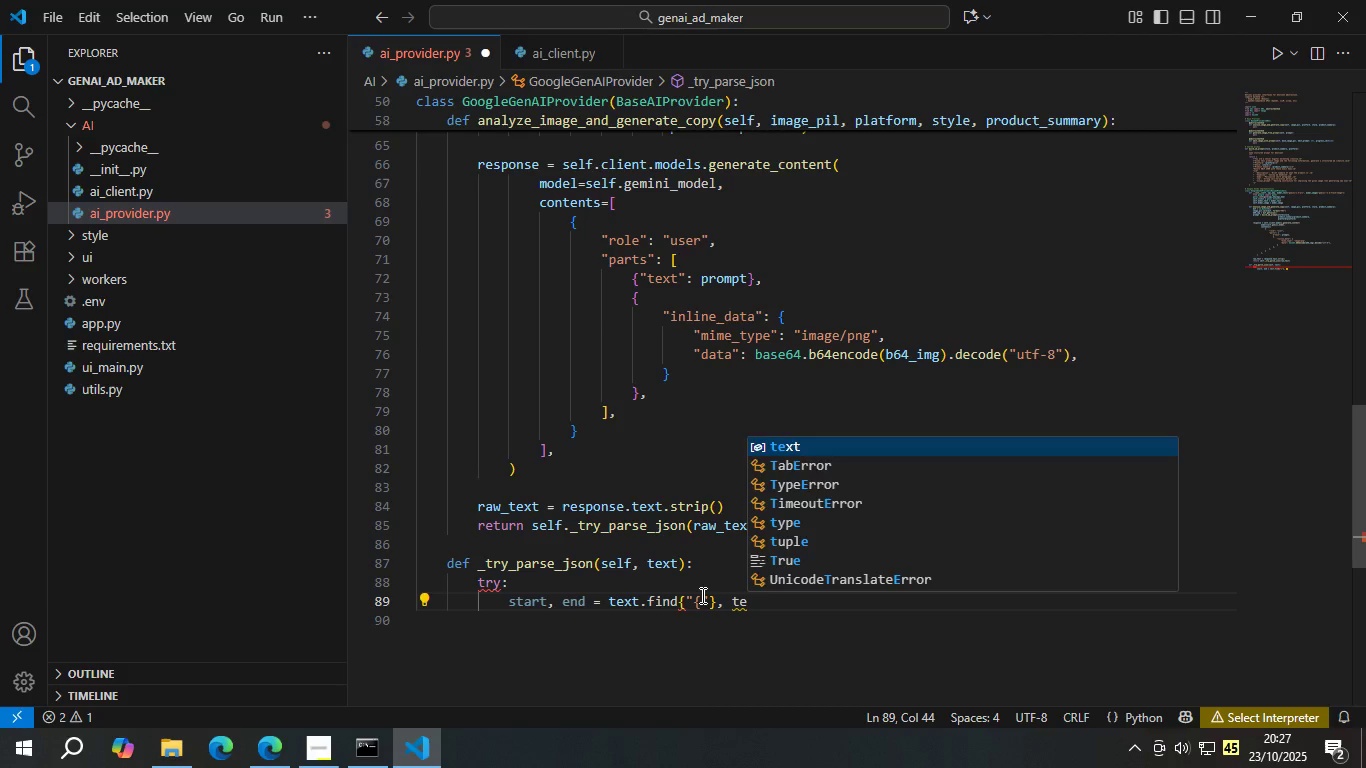 
key(Enter)
 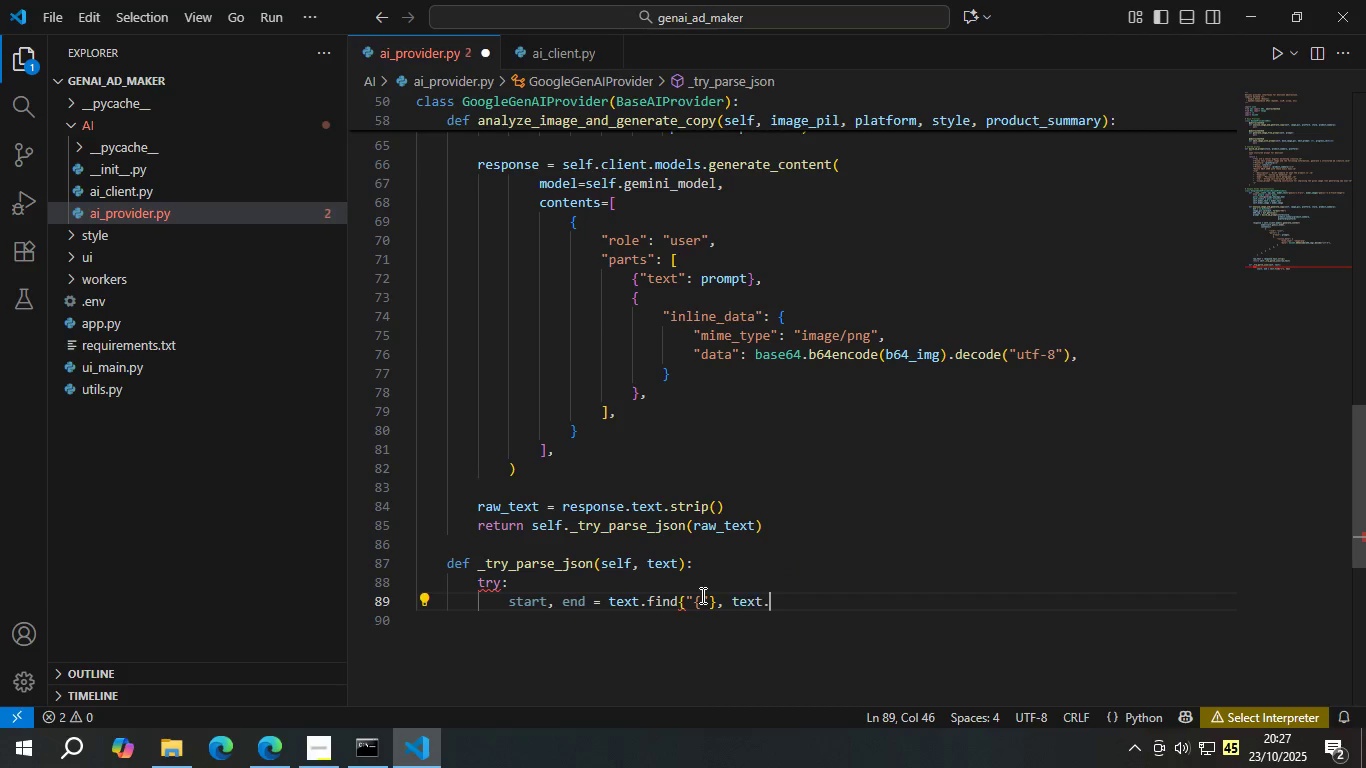 
type(.dinf)
key(Backspace)
key(Backspace)
key(Backspace)
key(Backspace)
type(fin()
key(Backspace)
type(d()
 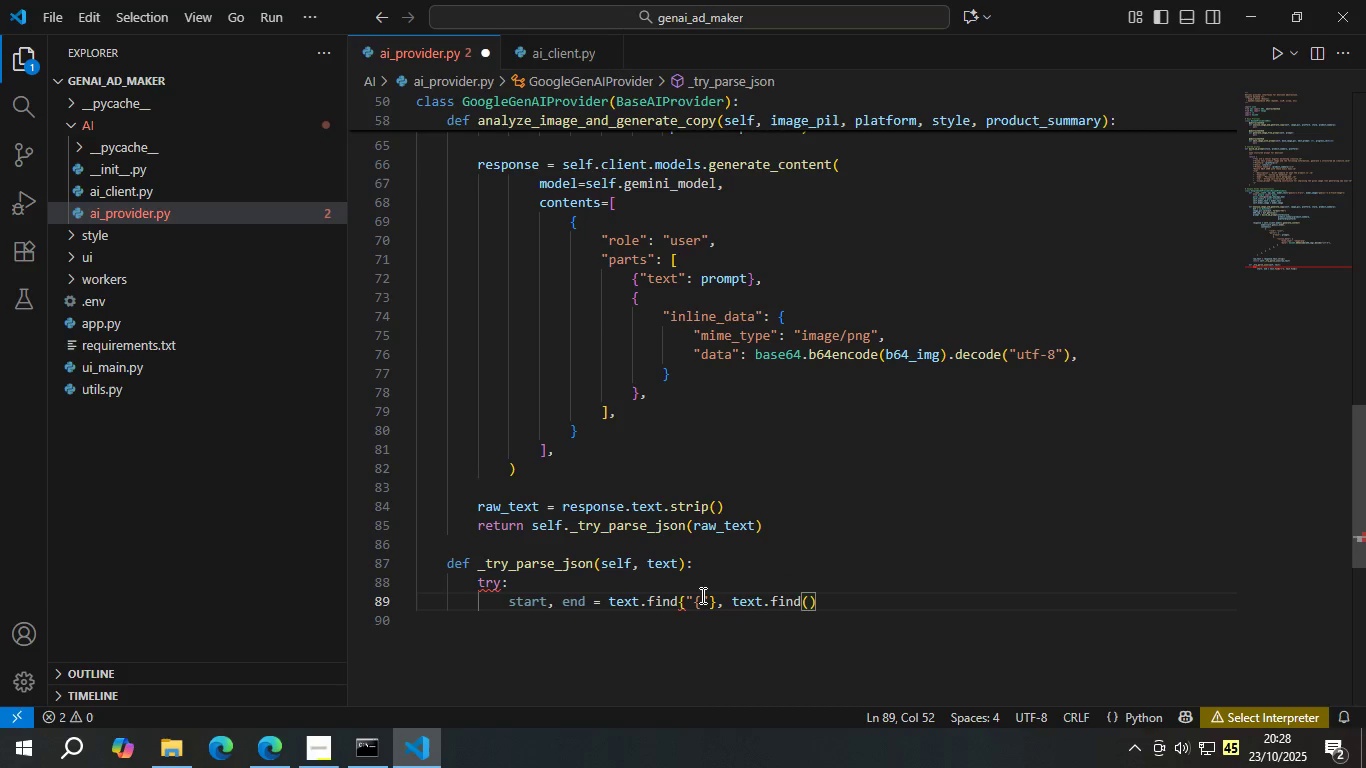 
hold_key(key=ArrowLeft, duration=0.75)
 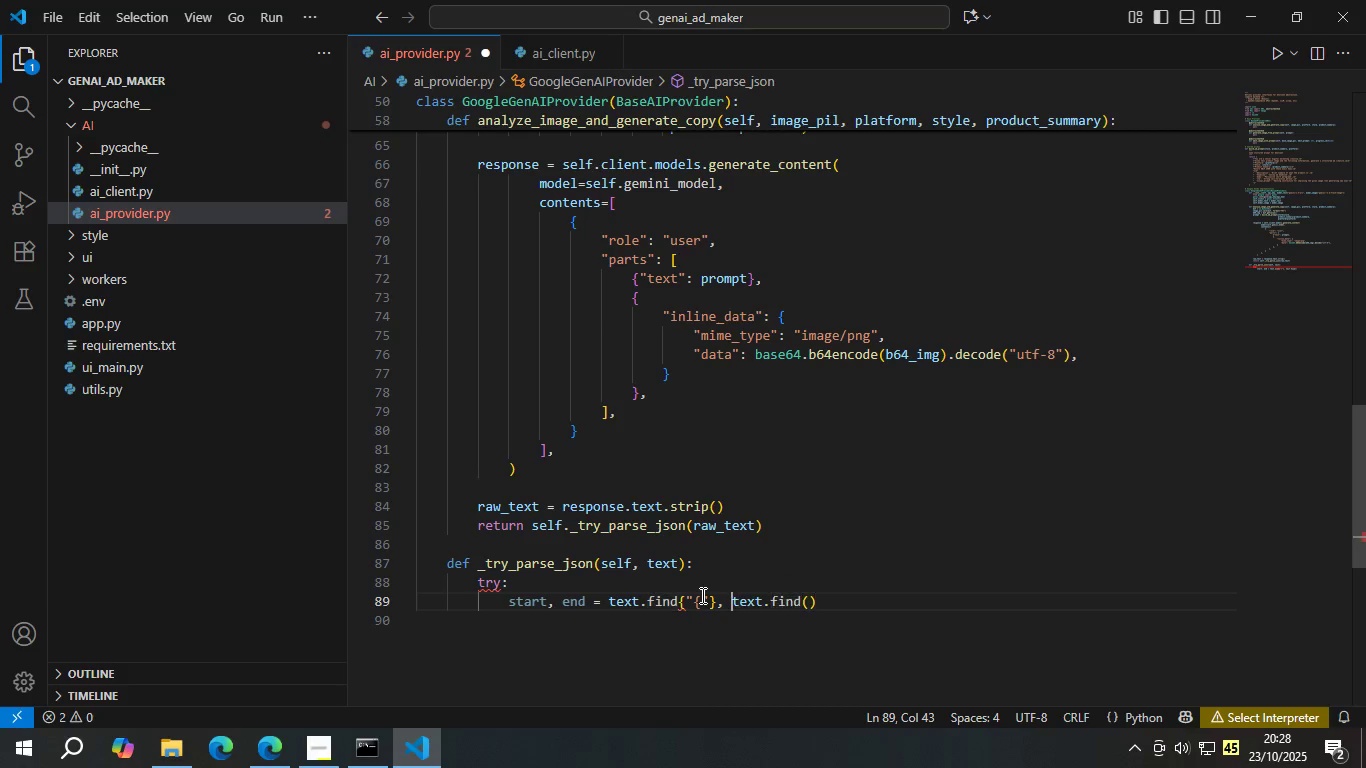 
key(ArrowLeft)
 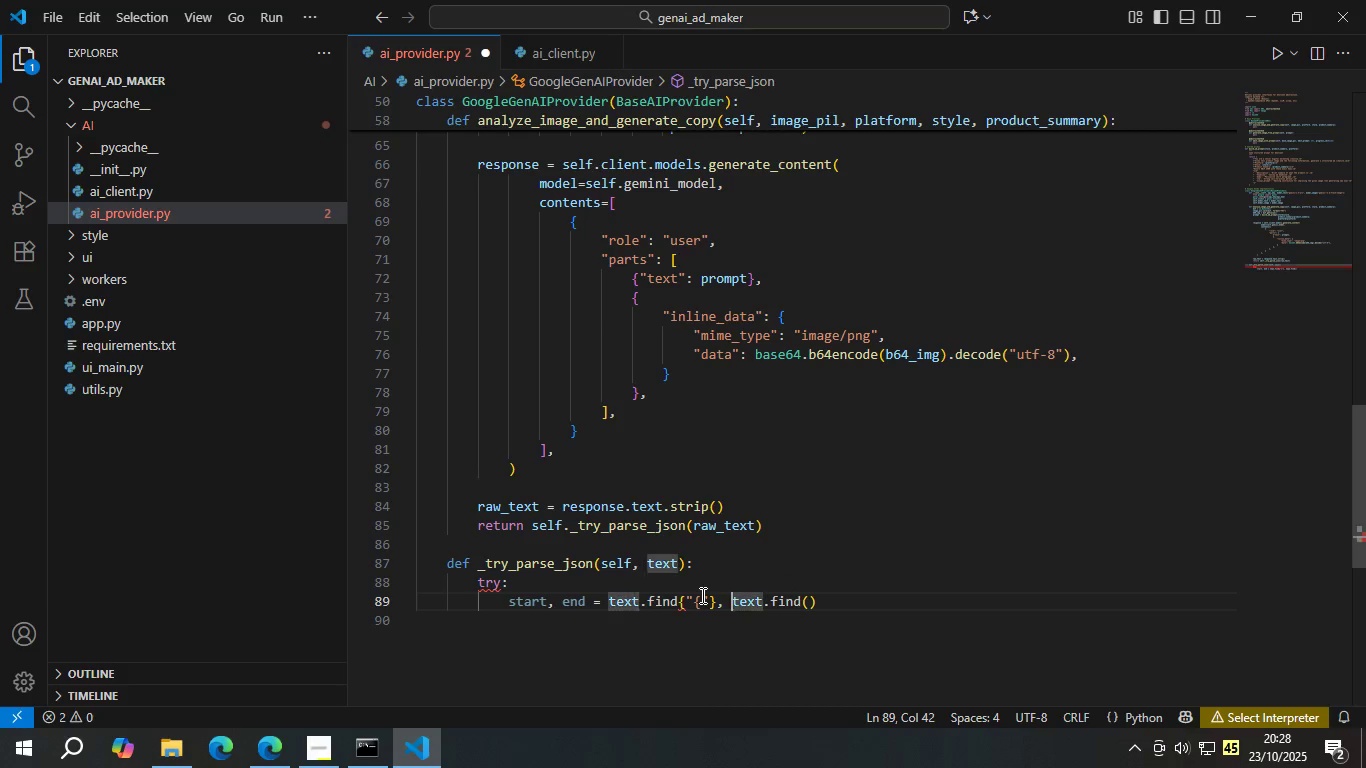 
key(ArrowLeft)
 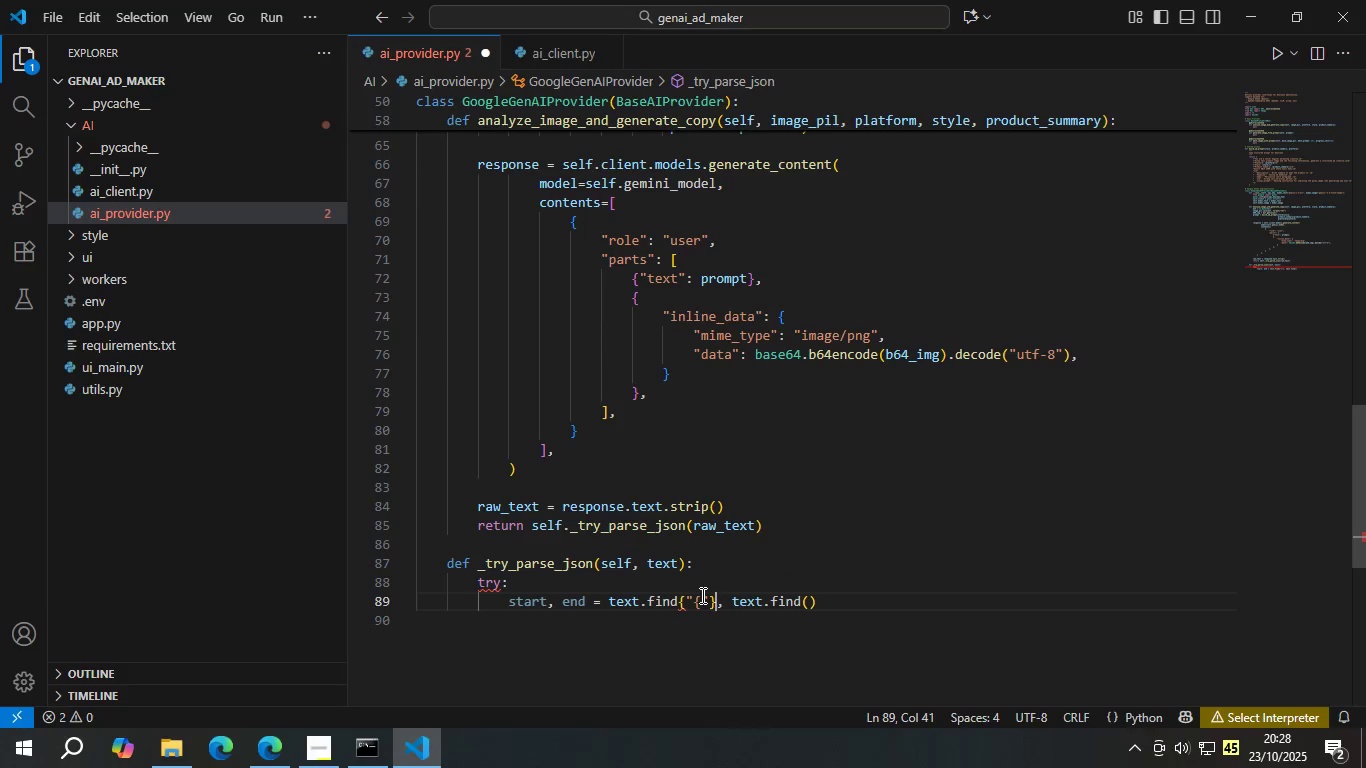 
key(ArrowLeft)
 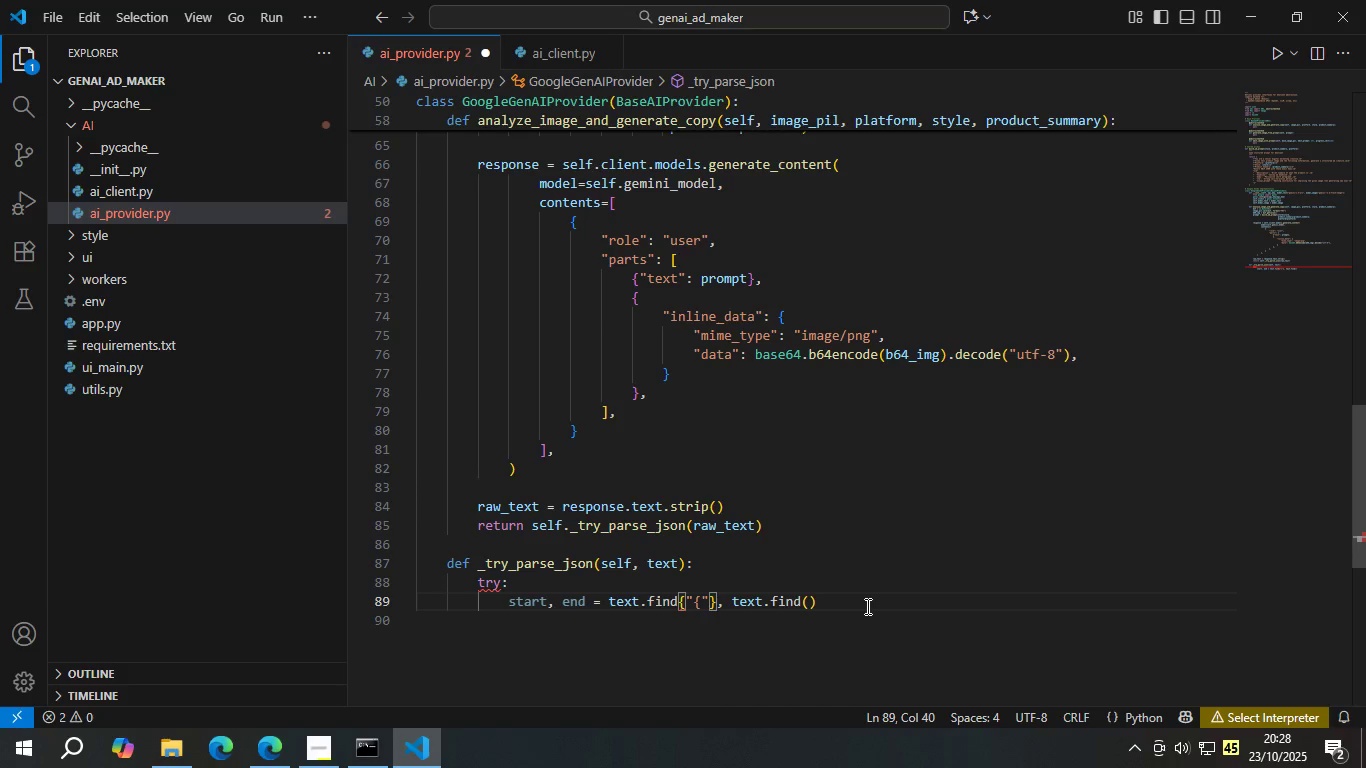 
wait(7.41)
 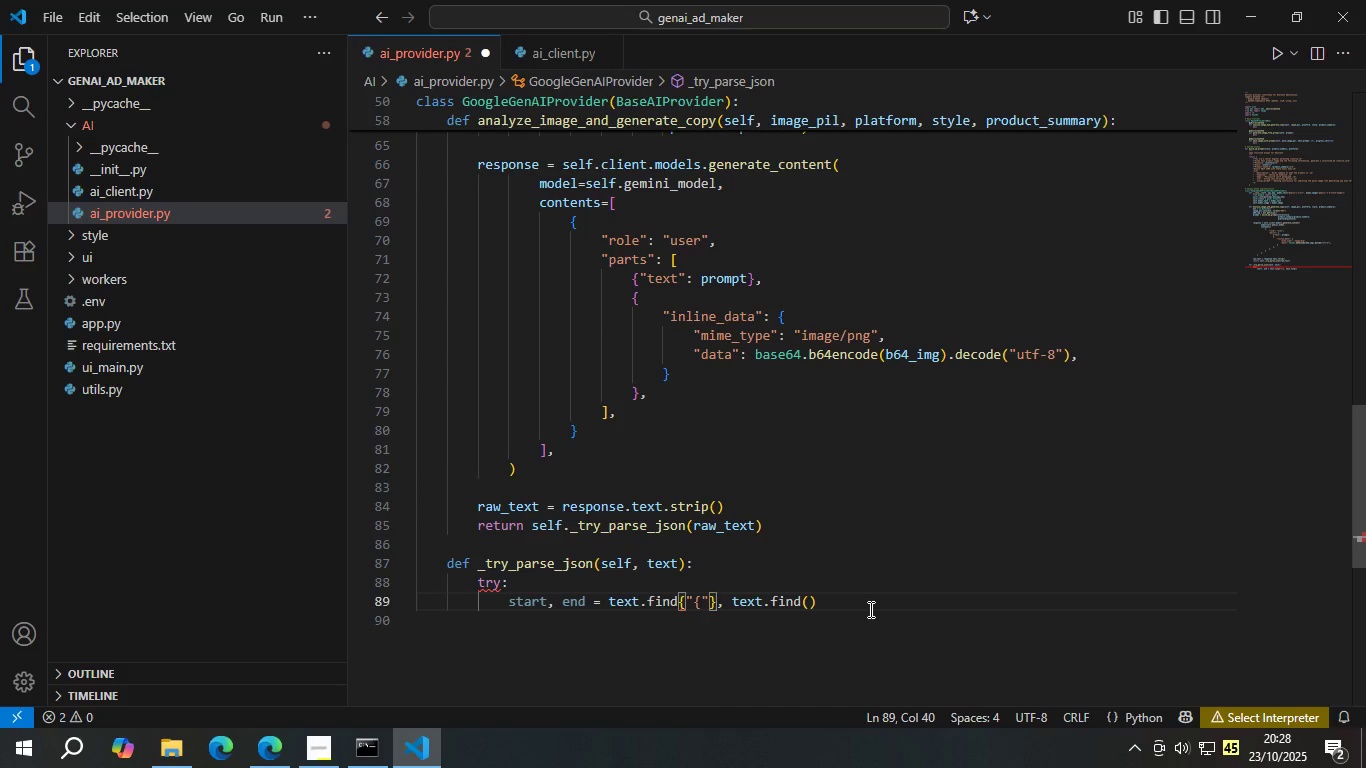 
left_click([831, 603])
 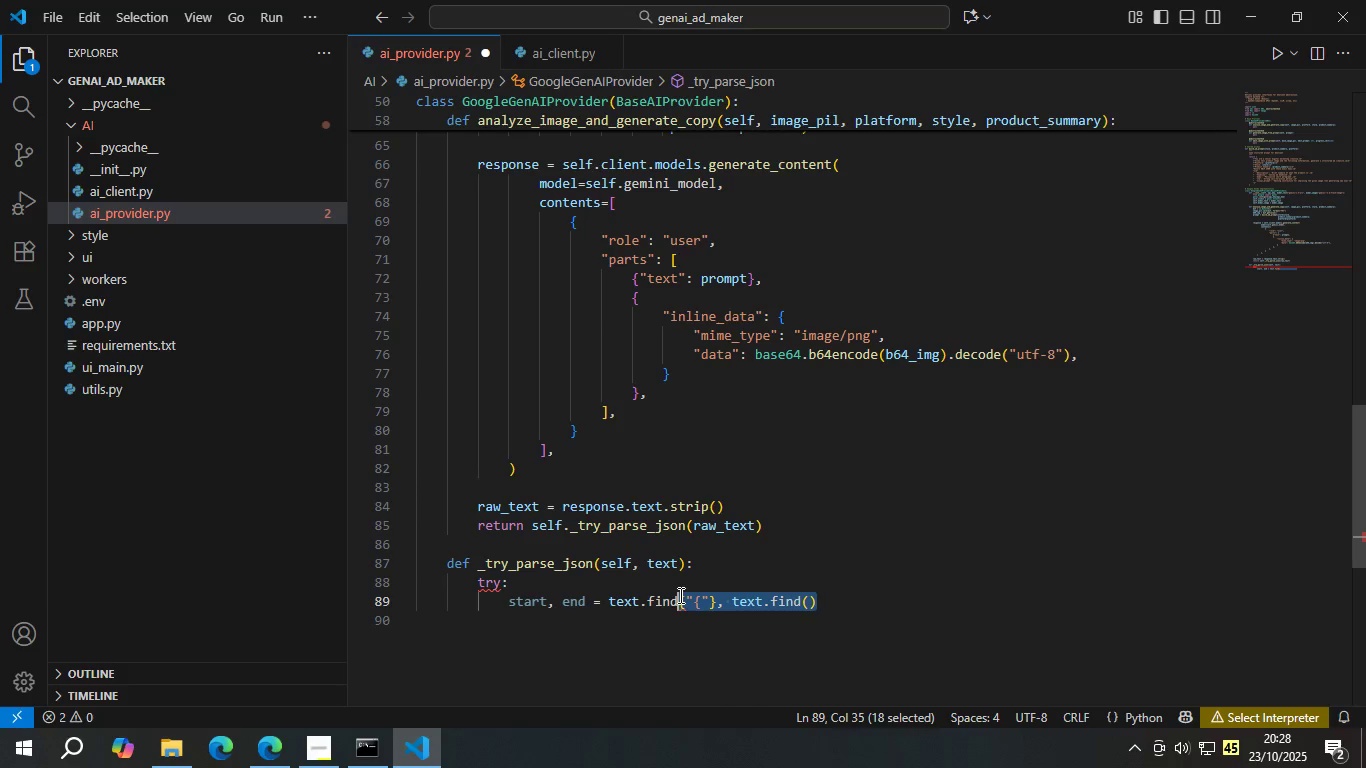 
key(Backspace)
 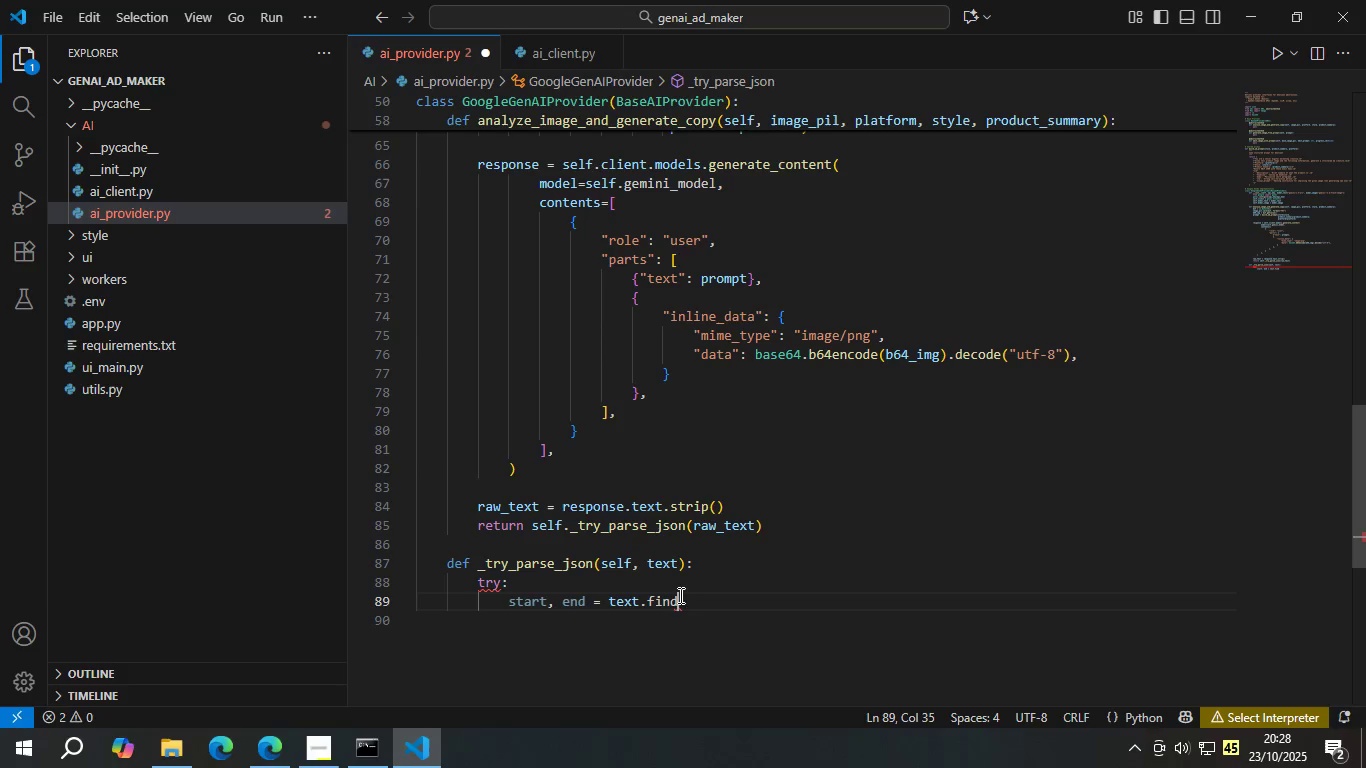 
key(Shift+ShiftLeft)
 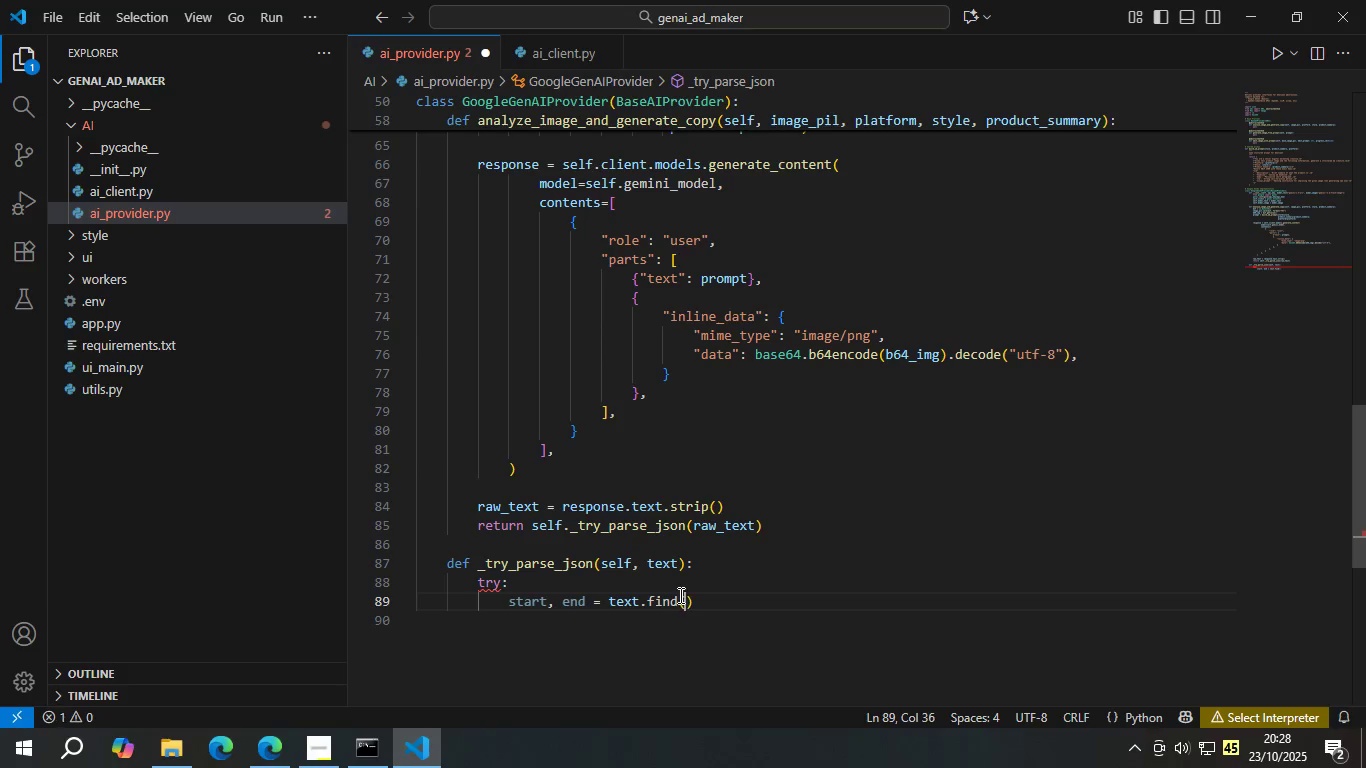 
key(Shift+9)
 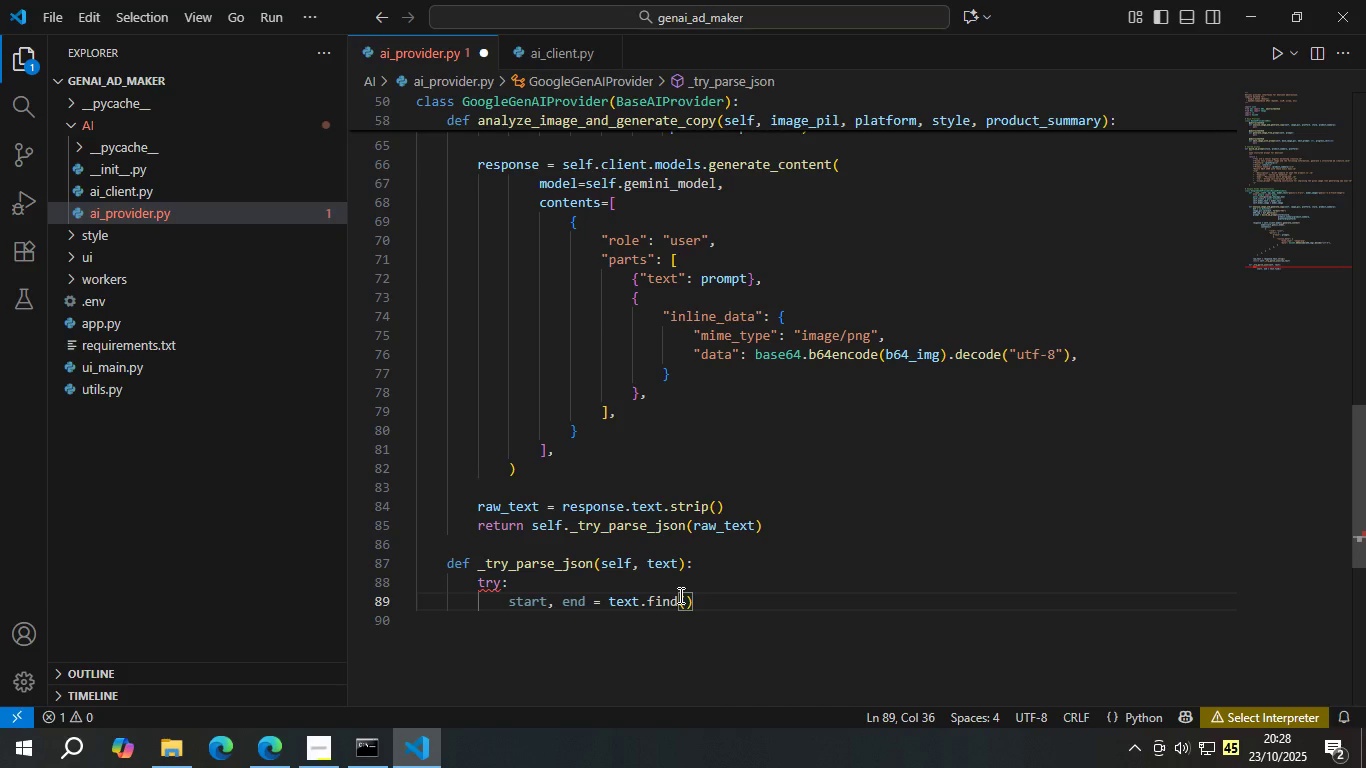 
hold_key(key=ShiftLeft, duration=0.61)
 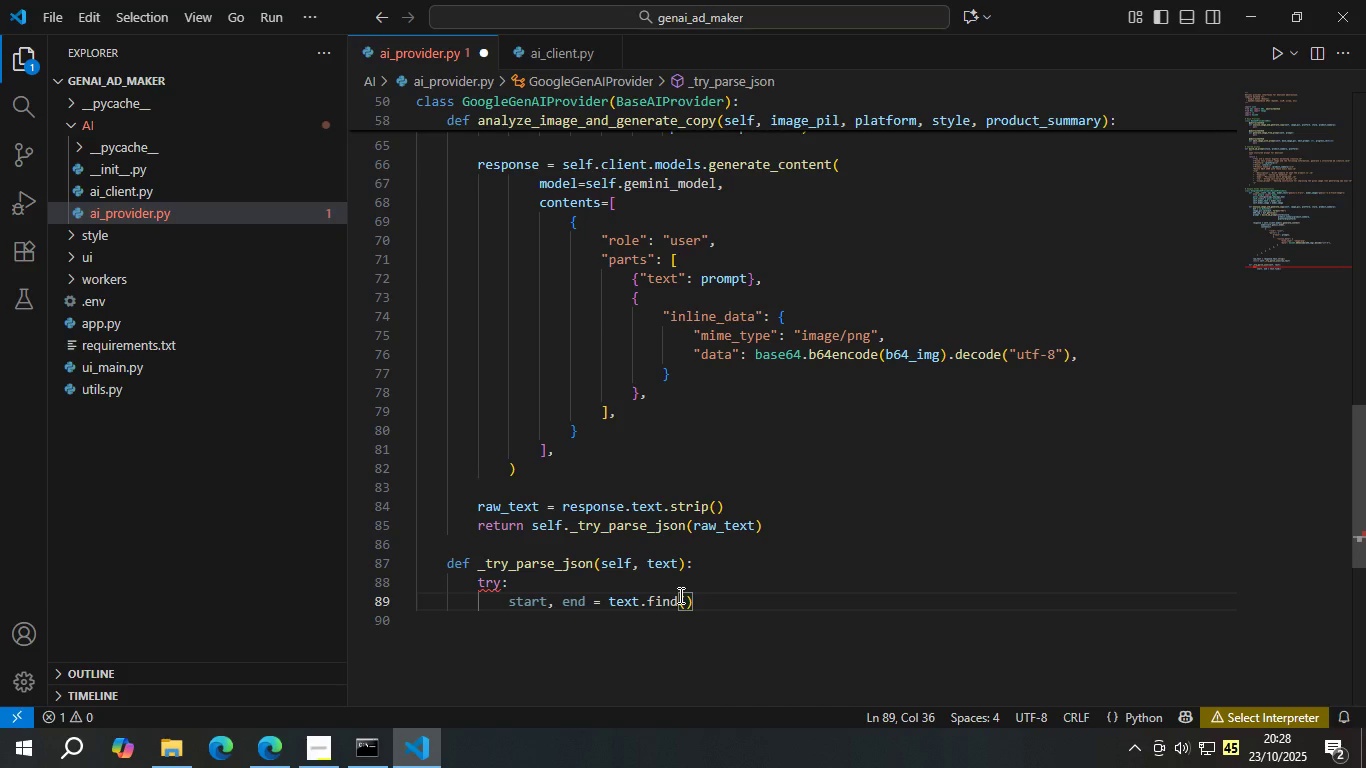 
key(Shift+Quote)
 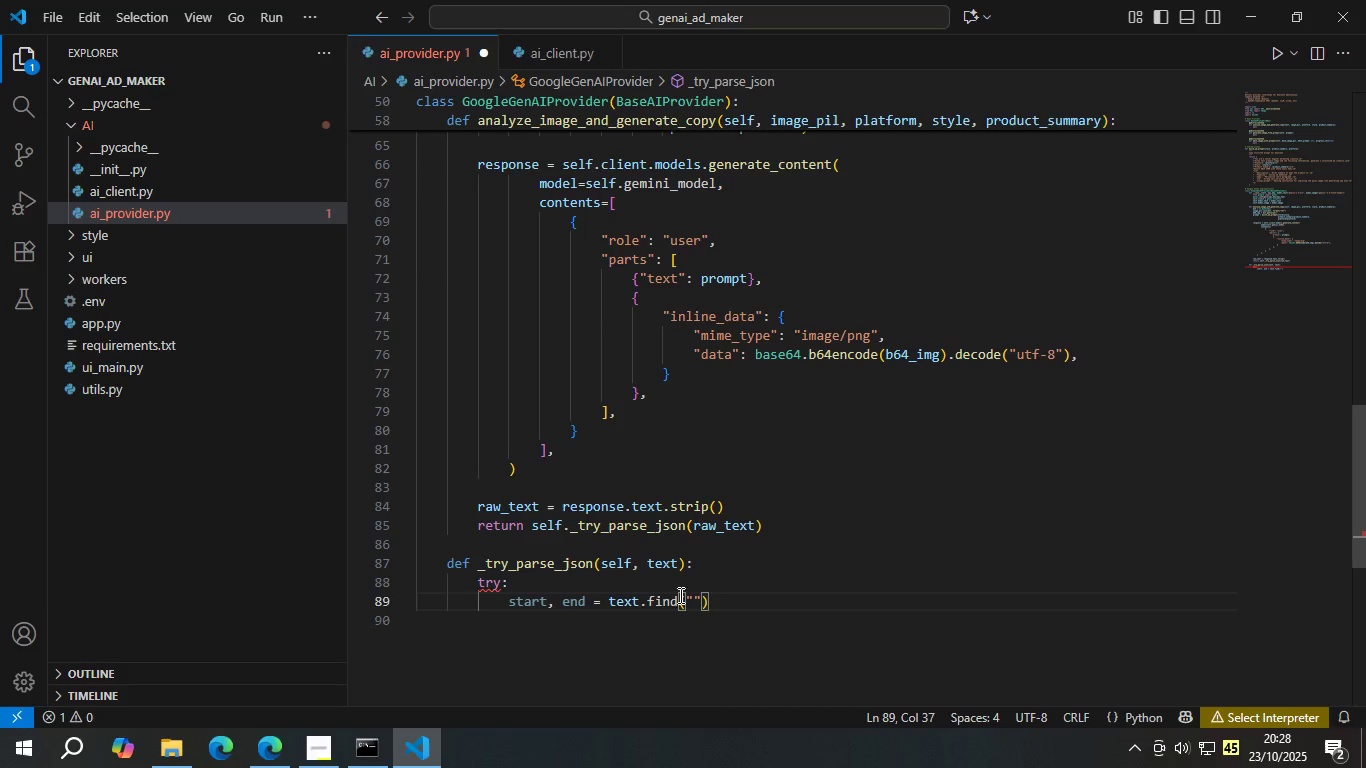 
key(Shift+BracketLeft)
 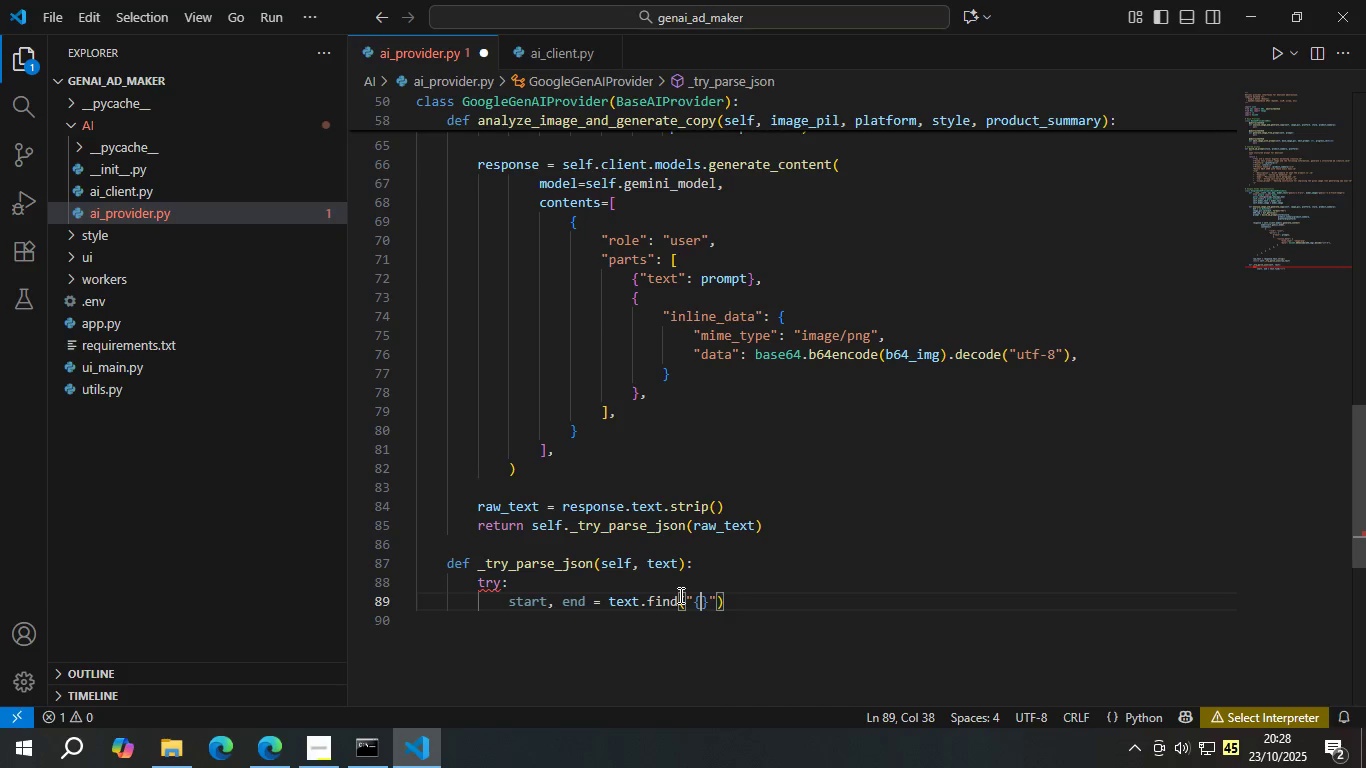 
key(ArrowRight)
 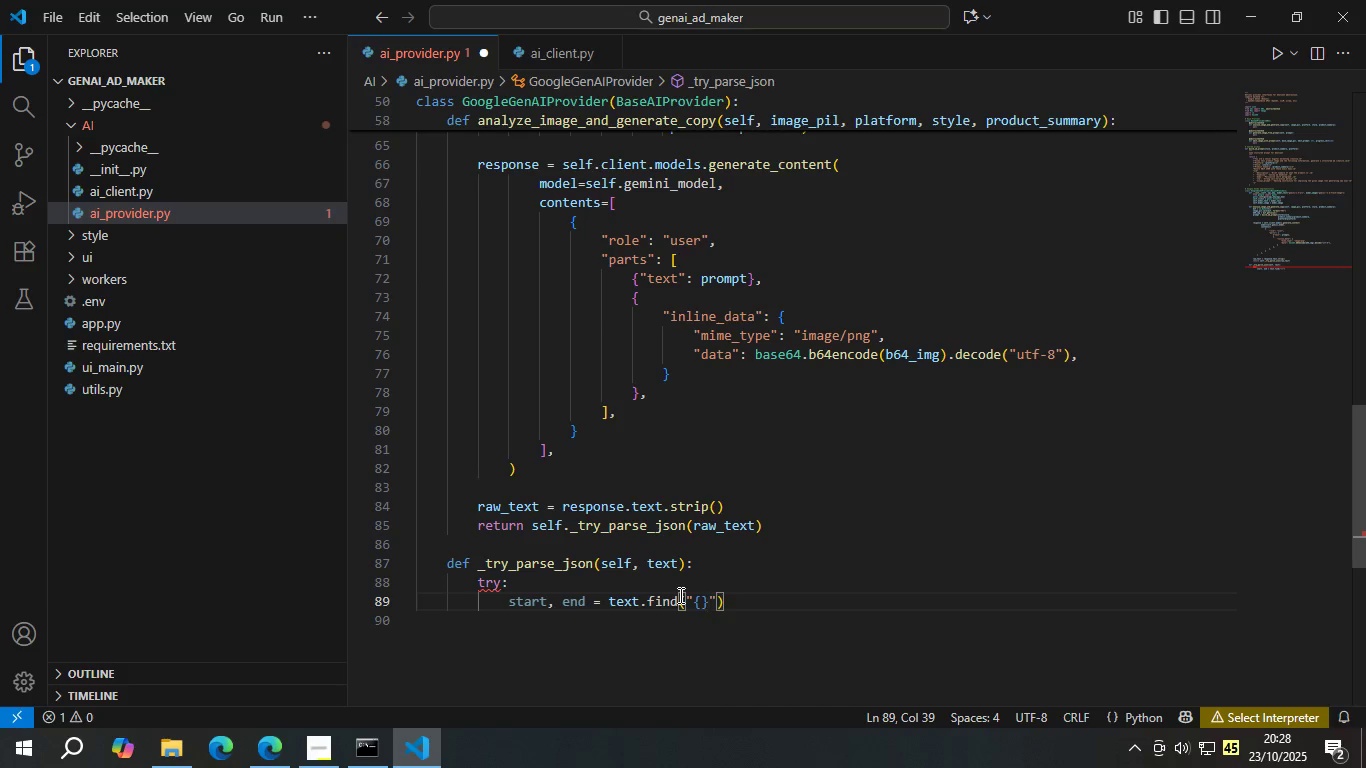 
key(Backspace)
 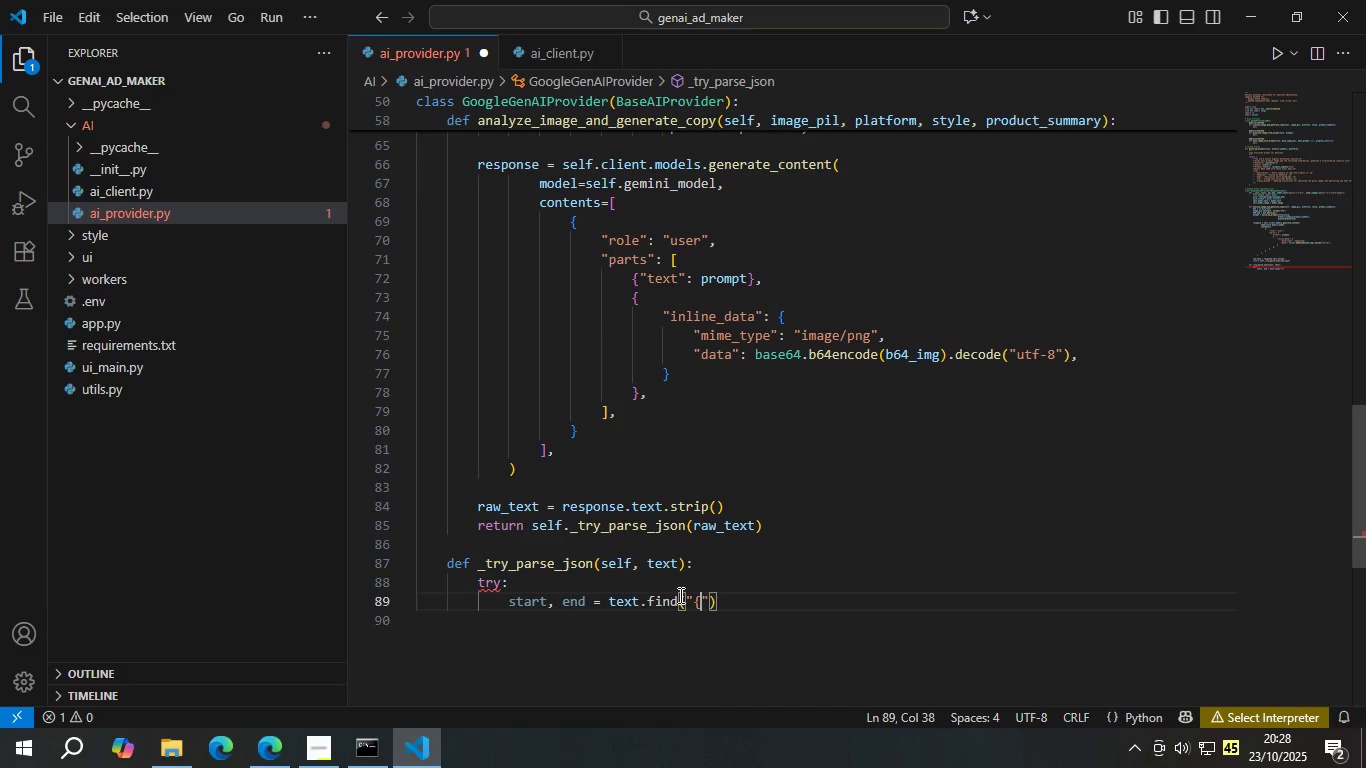 
key(ArrowRight)
 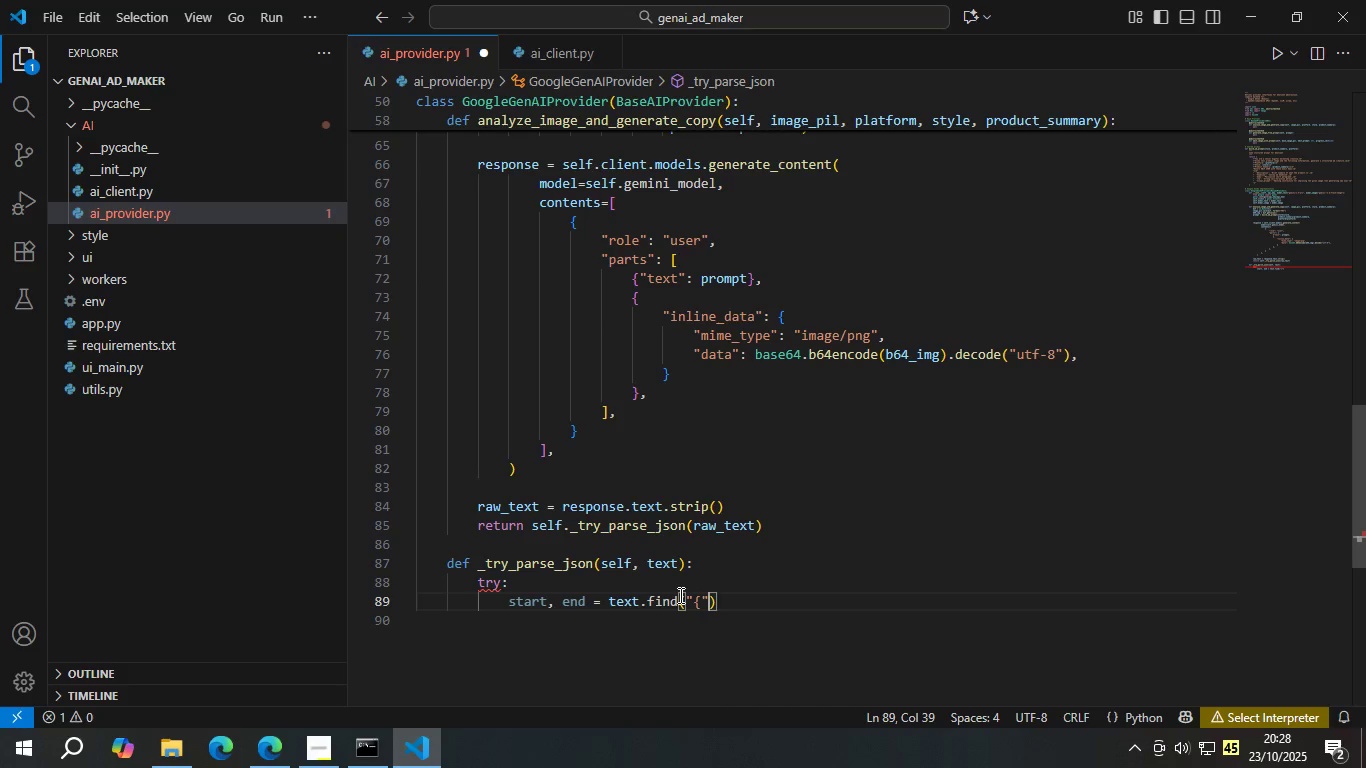 
key(ArrowRight)
 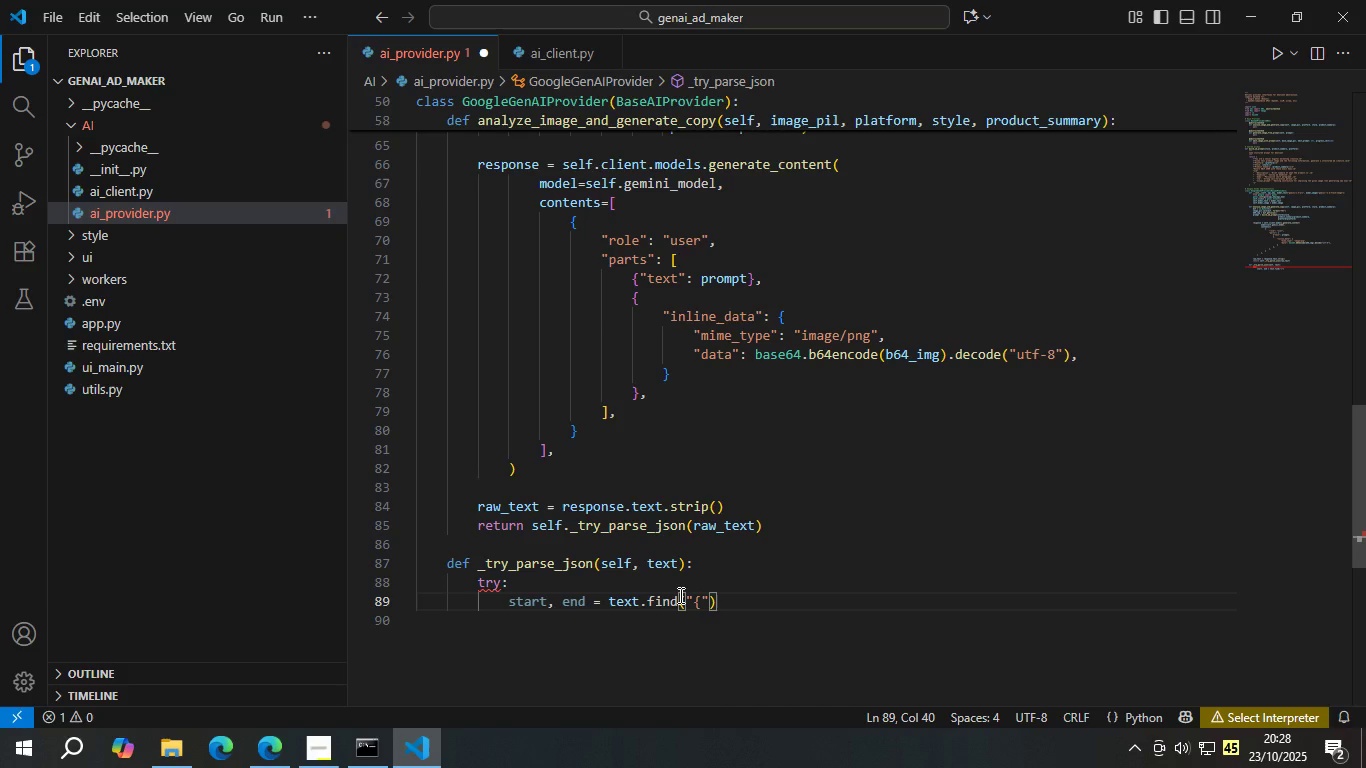 
type(, te)
 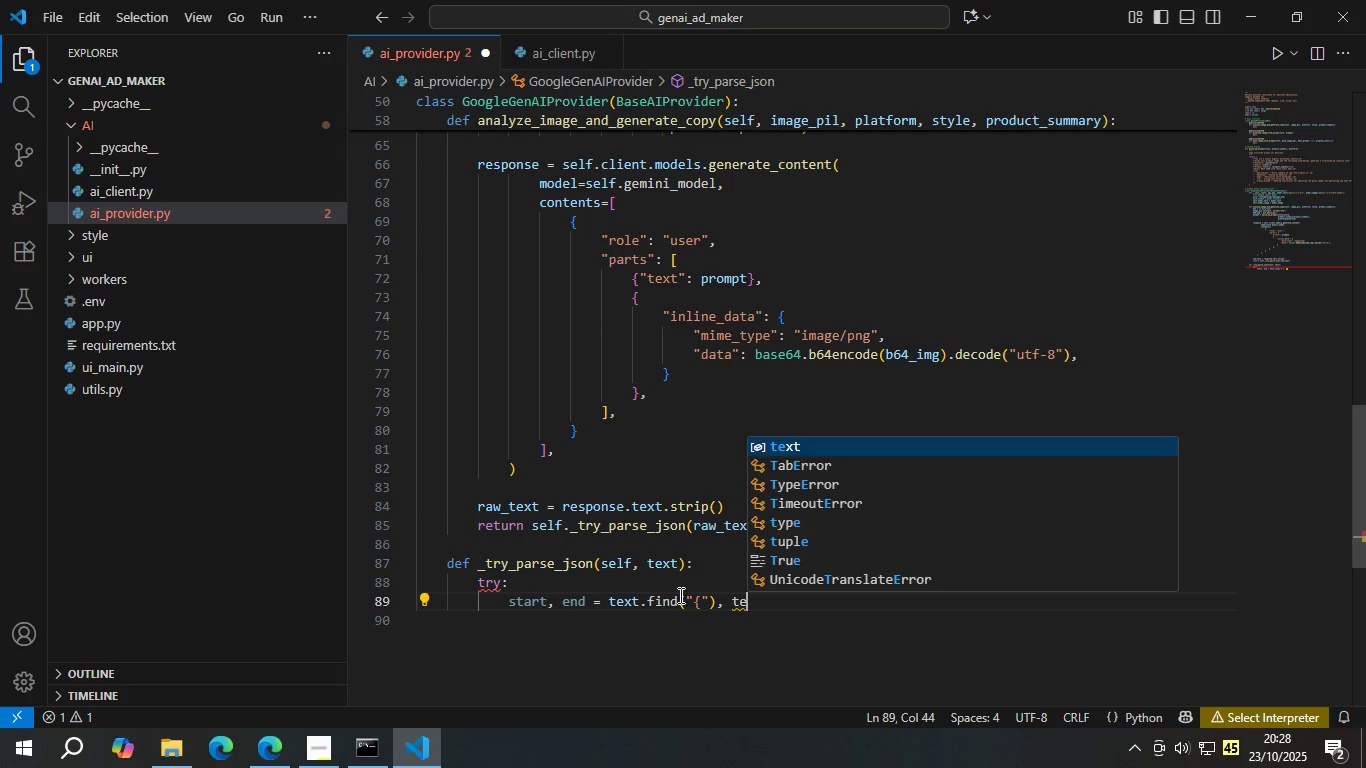 
key(Enter)
 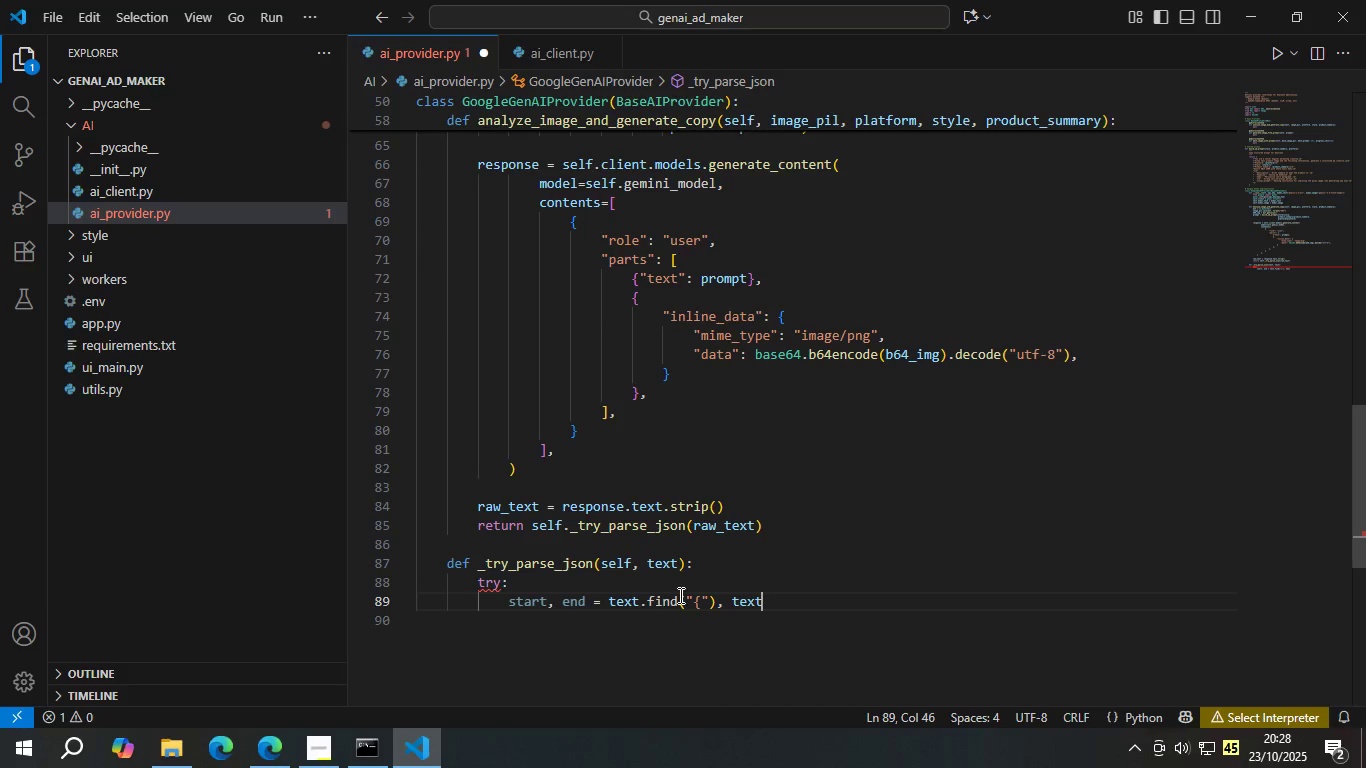 
type(.rfind()
 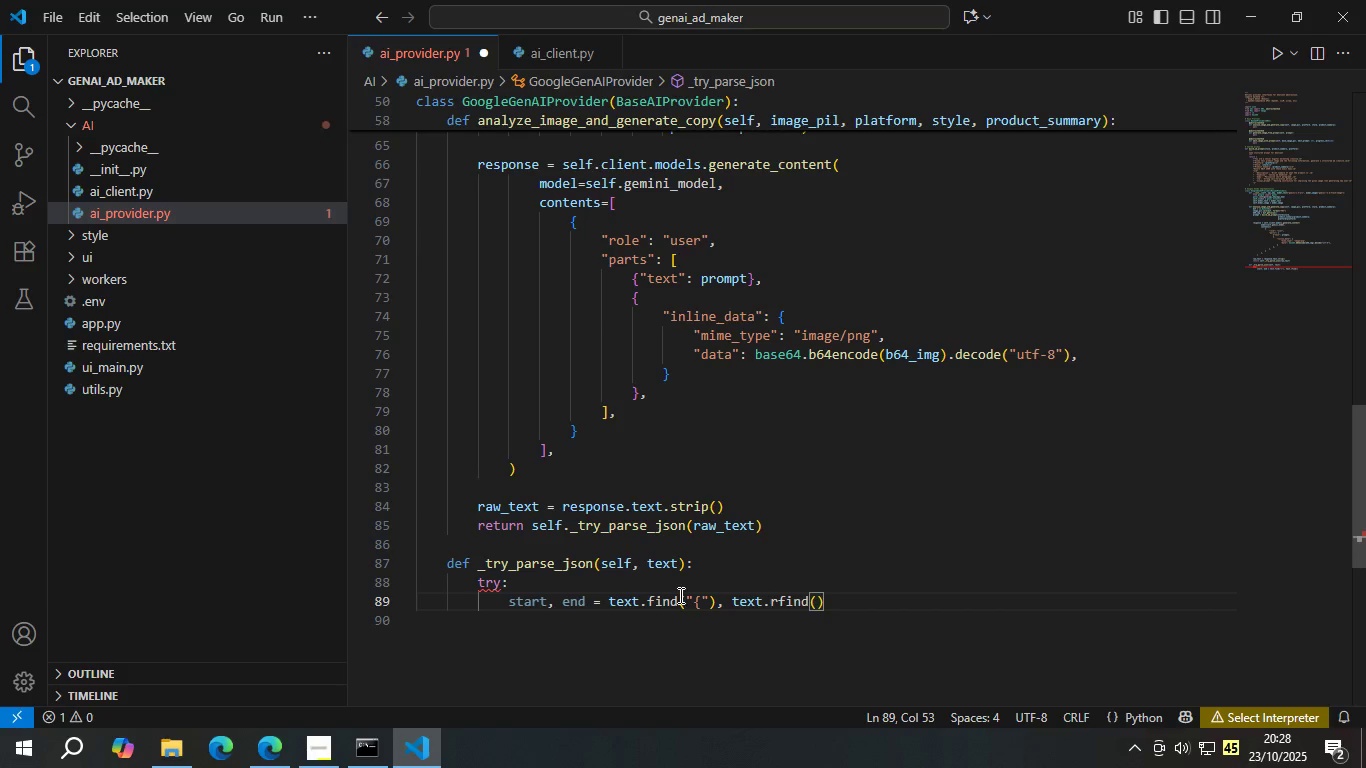 
key(Shift+BracketLeft)
 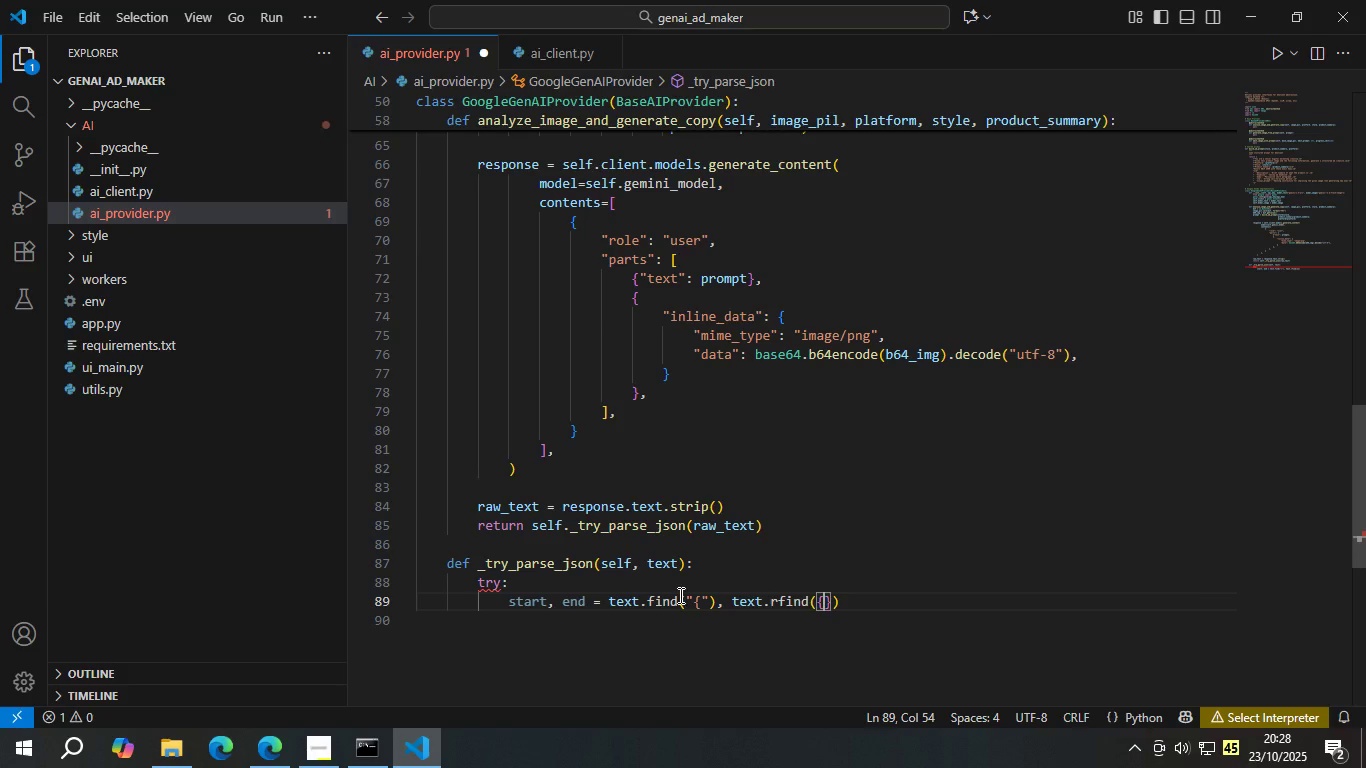 
key(Backspace)
 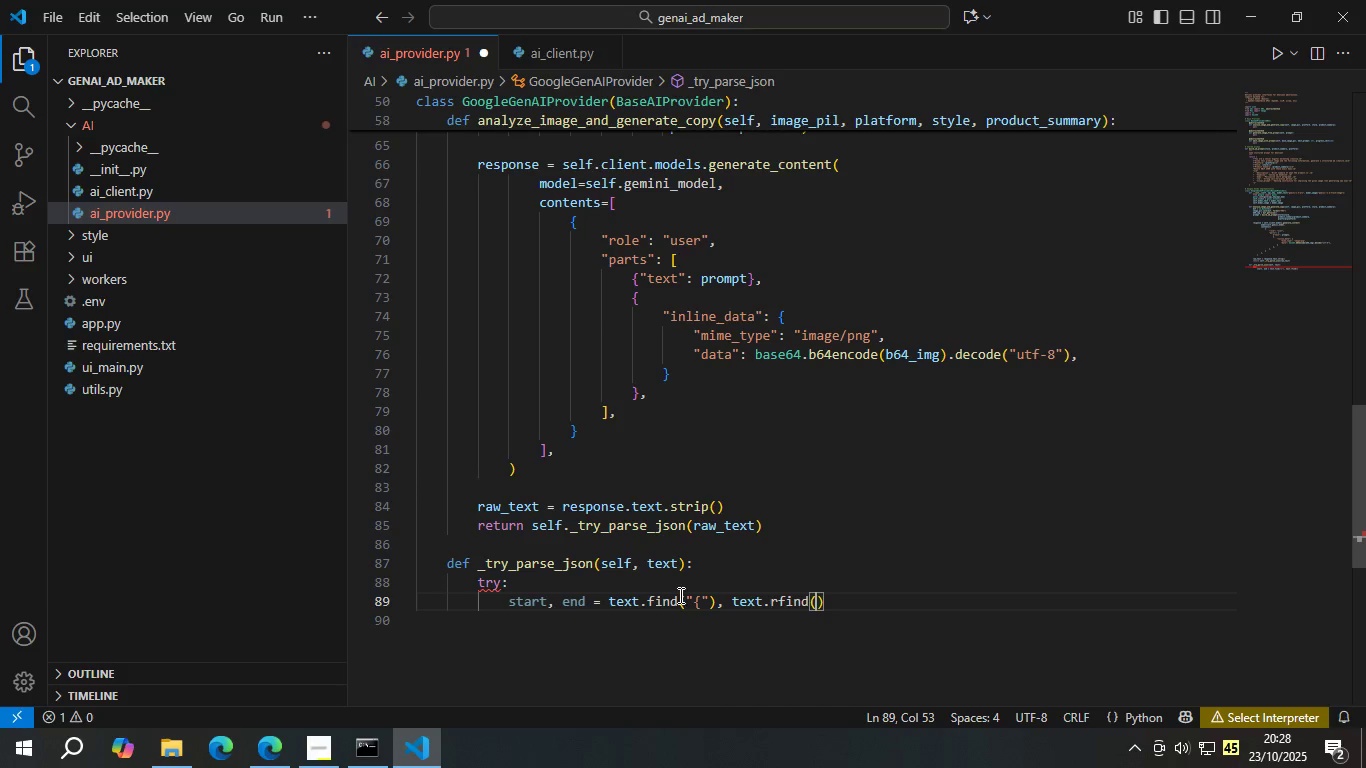 
key(Shift+Quote)
 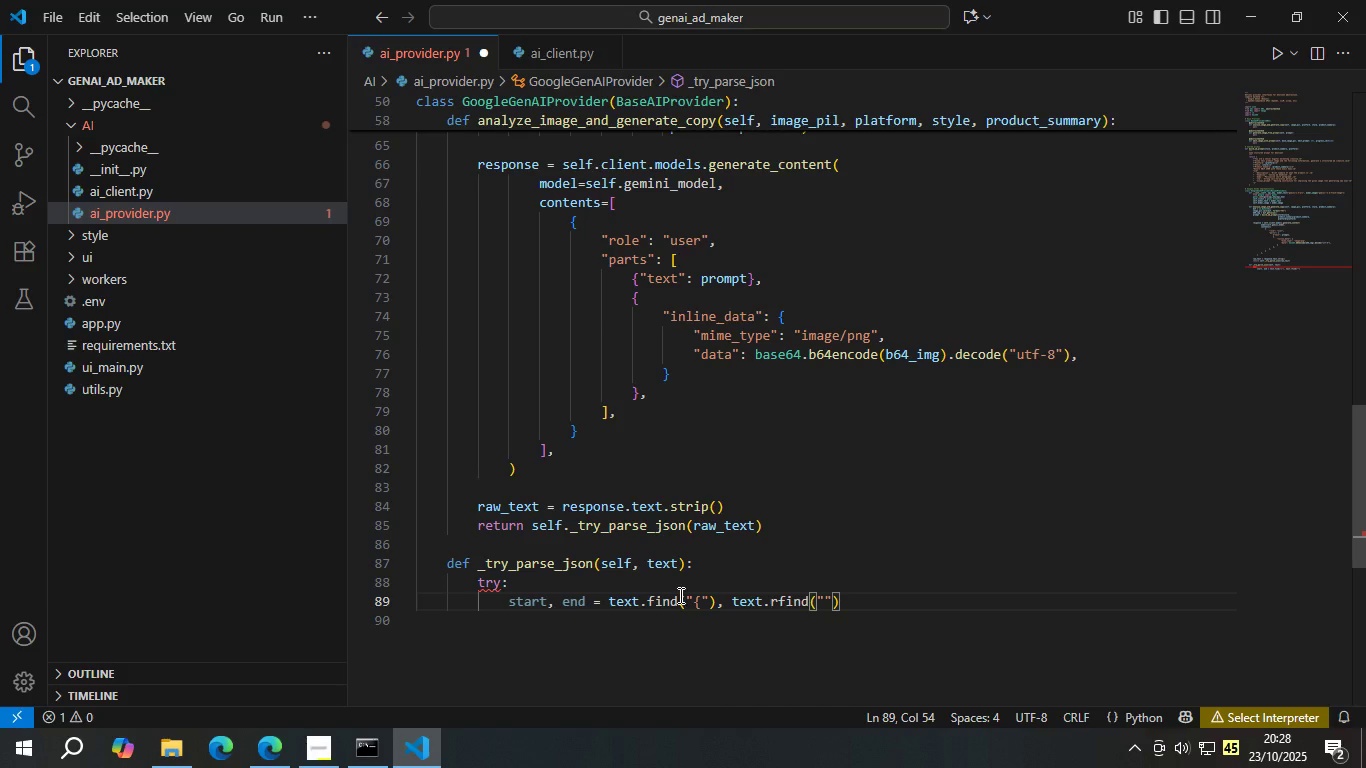 
key(Shift+BracketRight)
 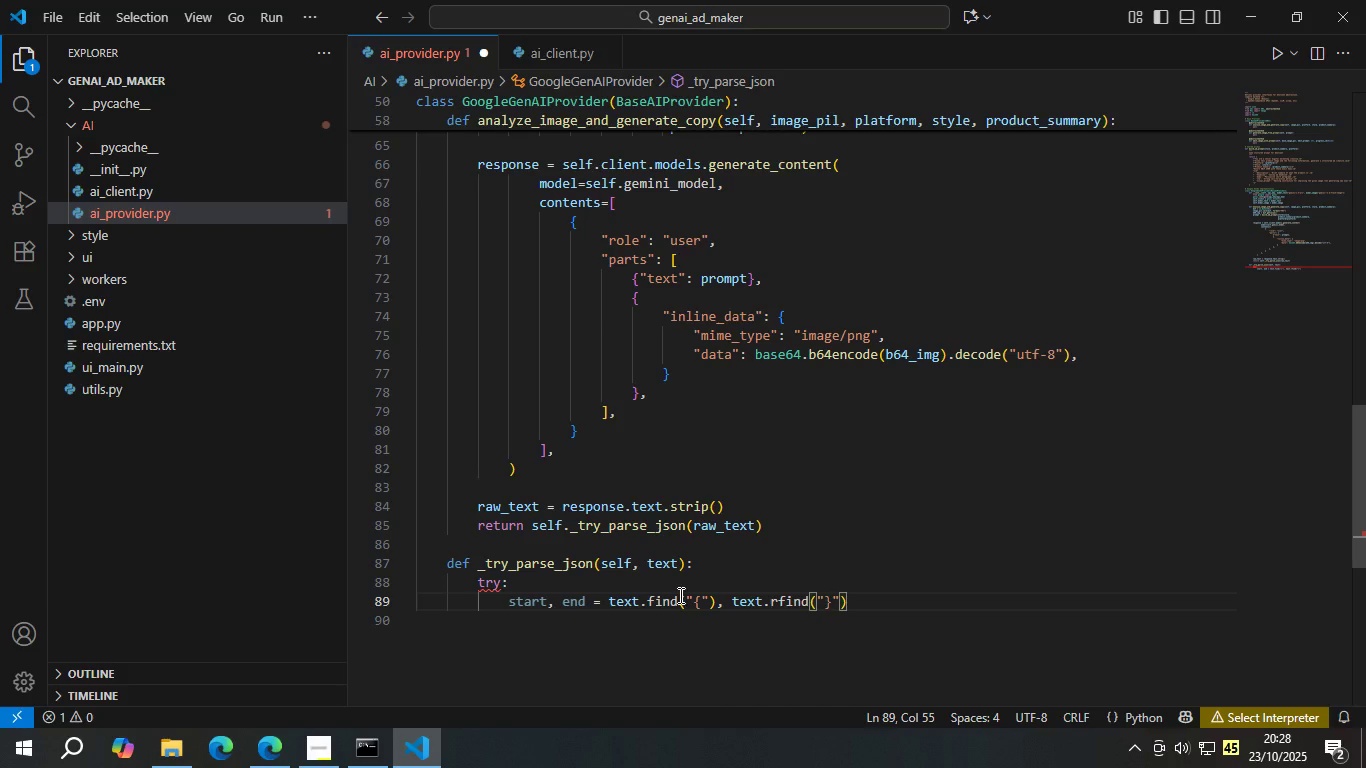 
key(ArrowRight)
 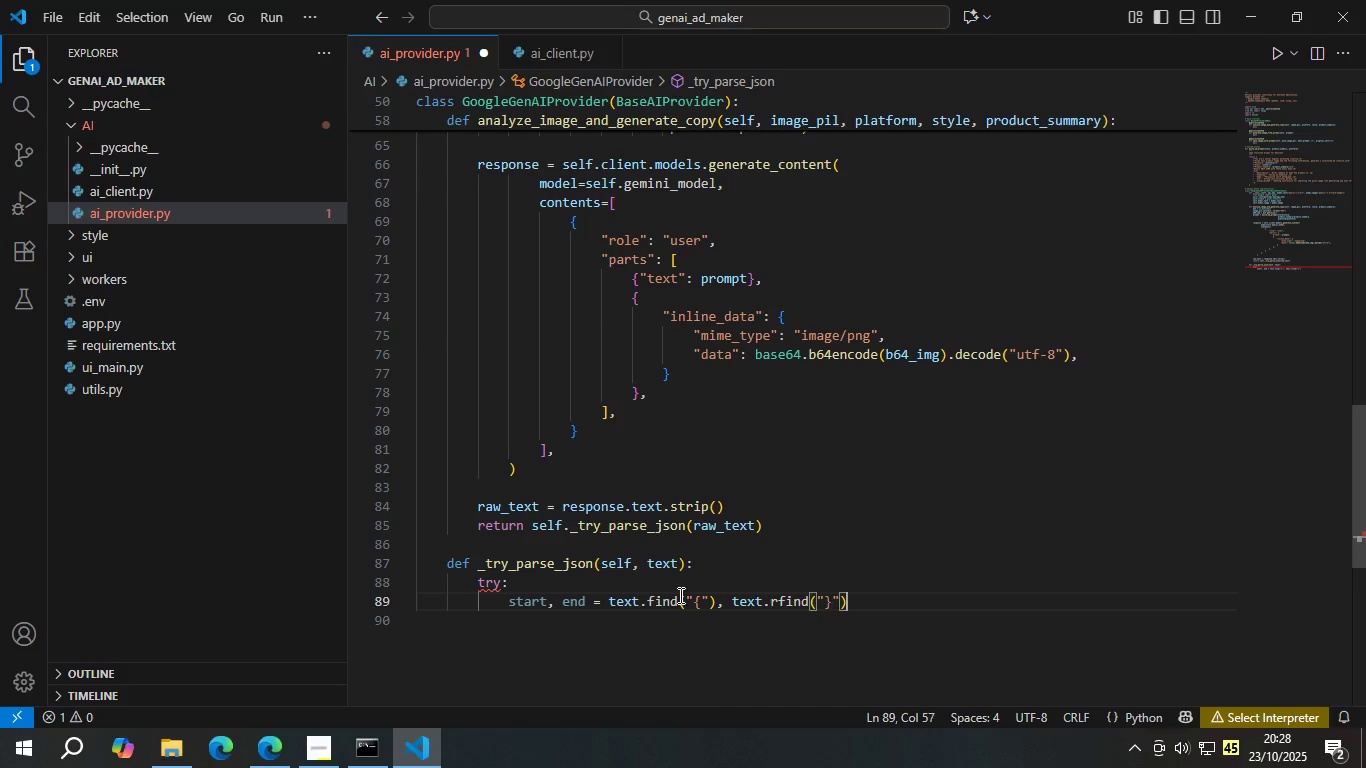 
key(ArrowRight)
 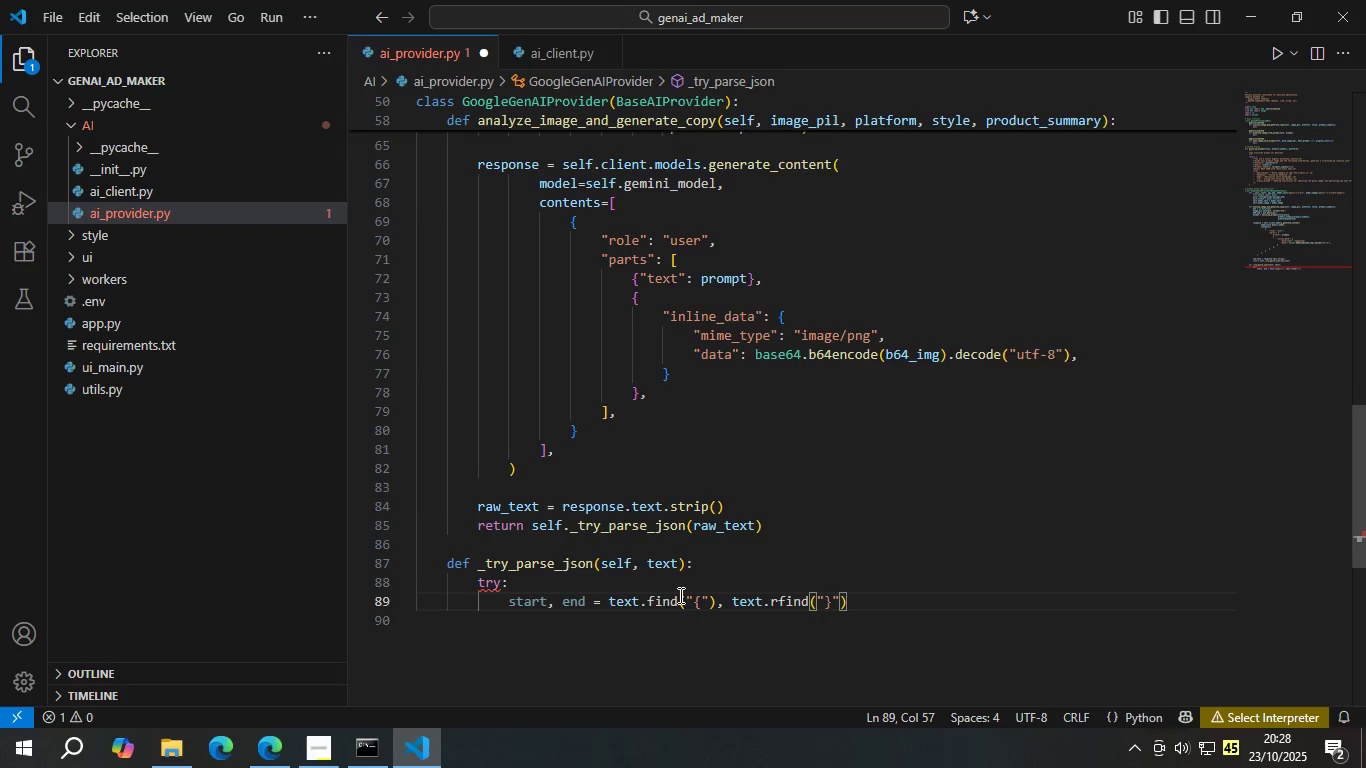 
key(Enter)
 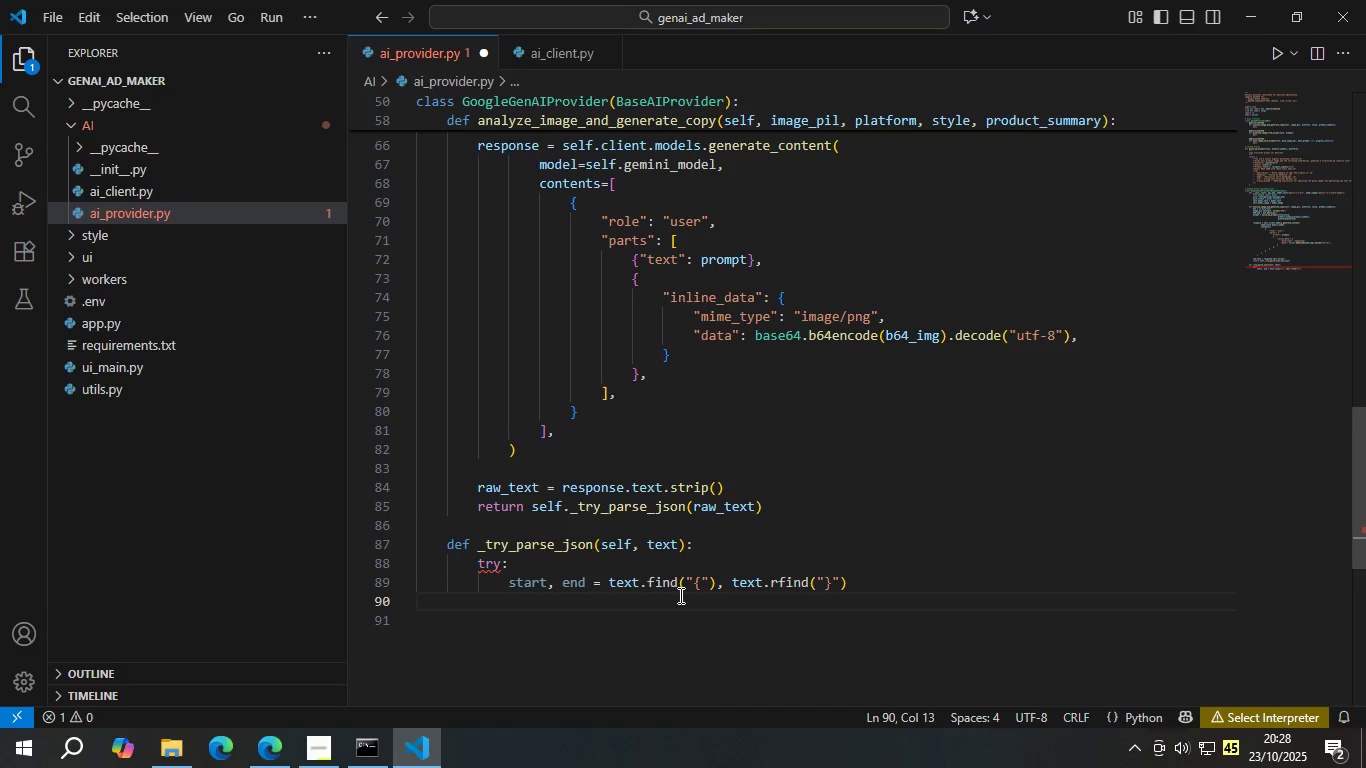 
type(if start != -1 and end != -1 )
key(Backspace)
type(:)
 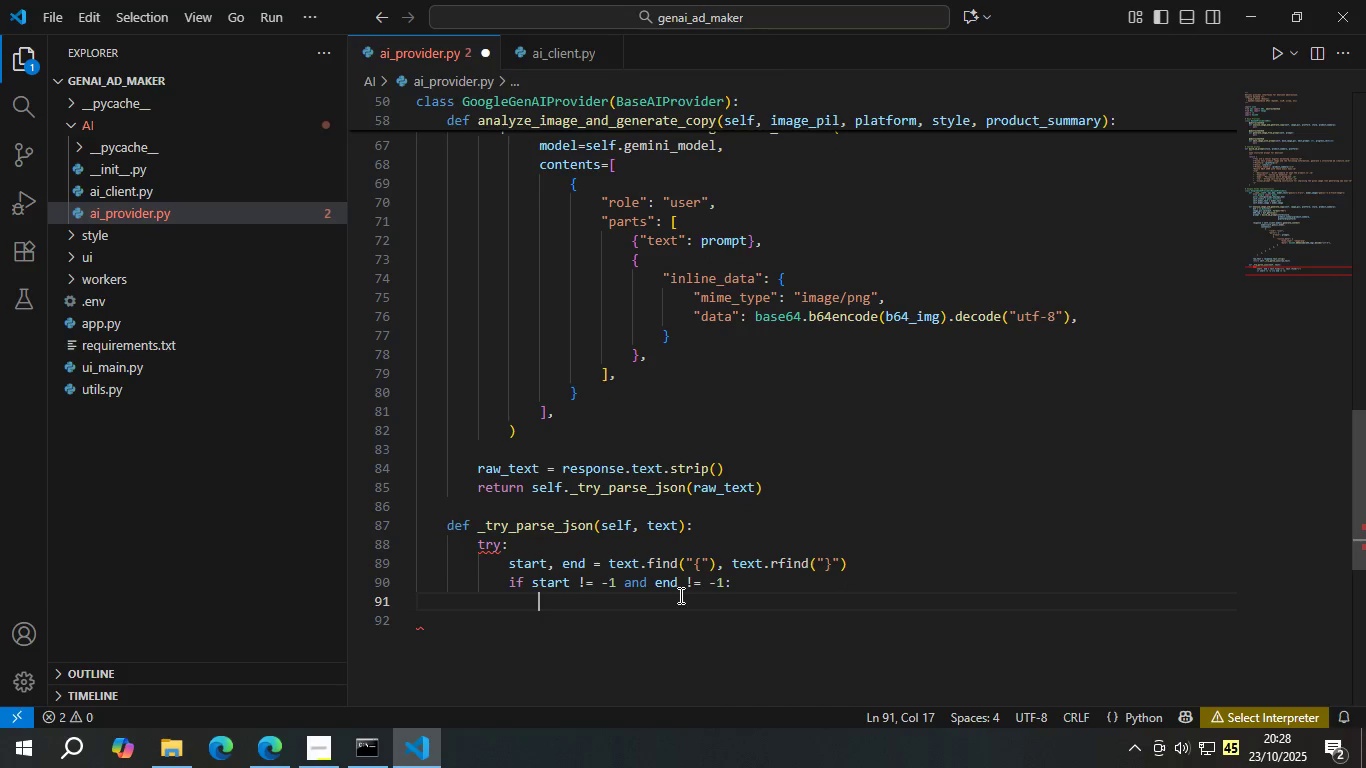 
 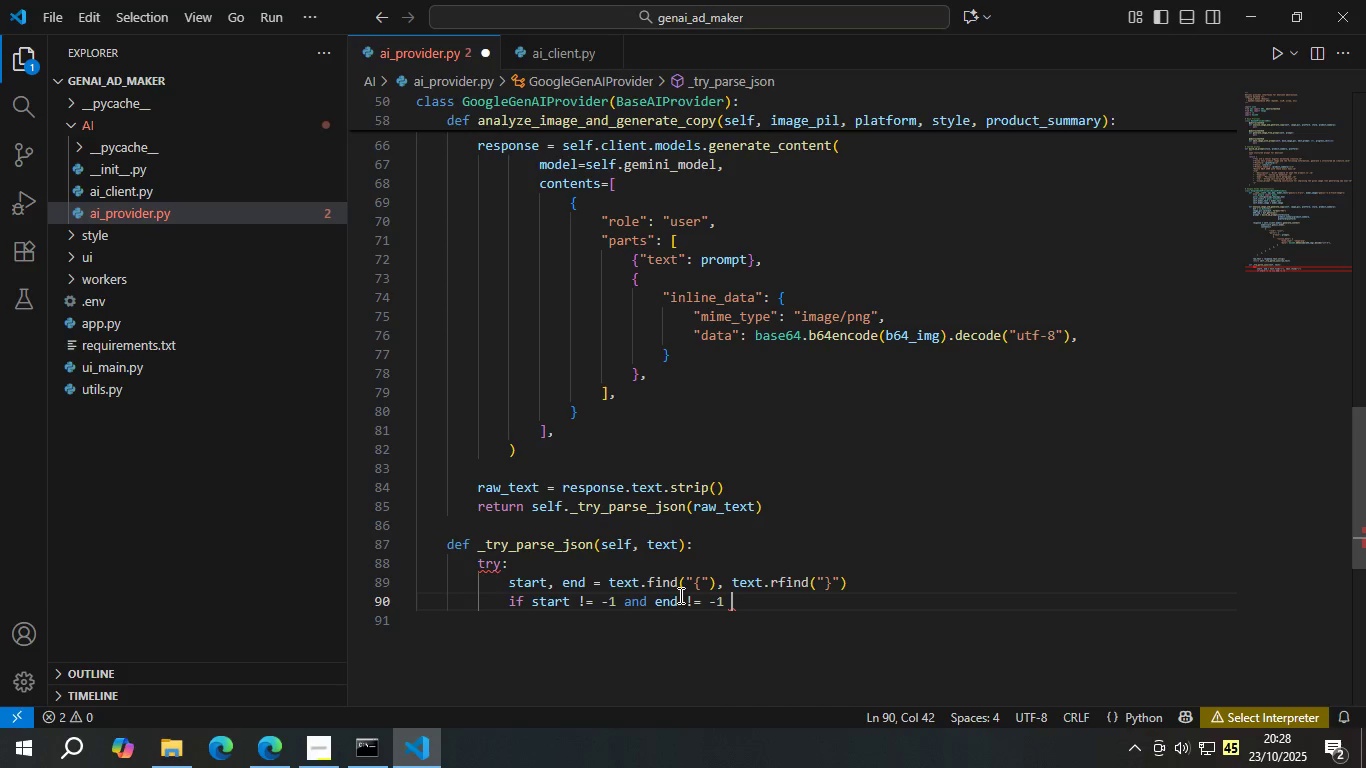 
key(Enter)
 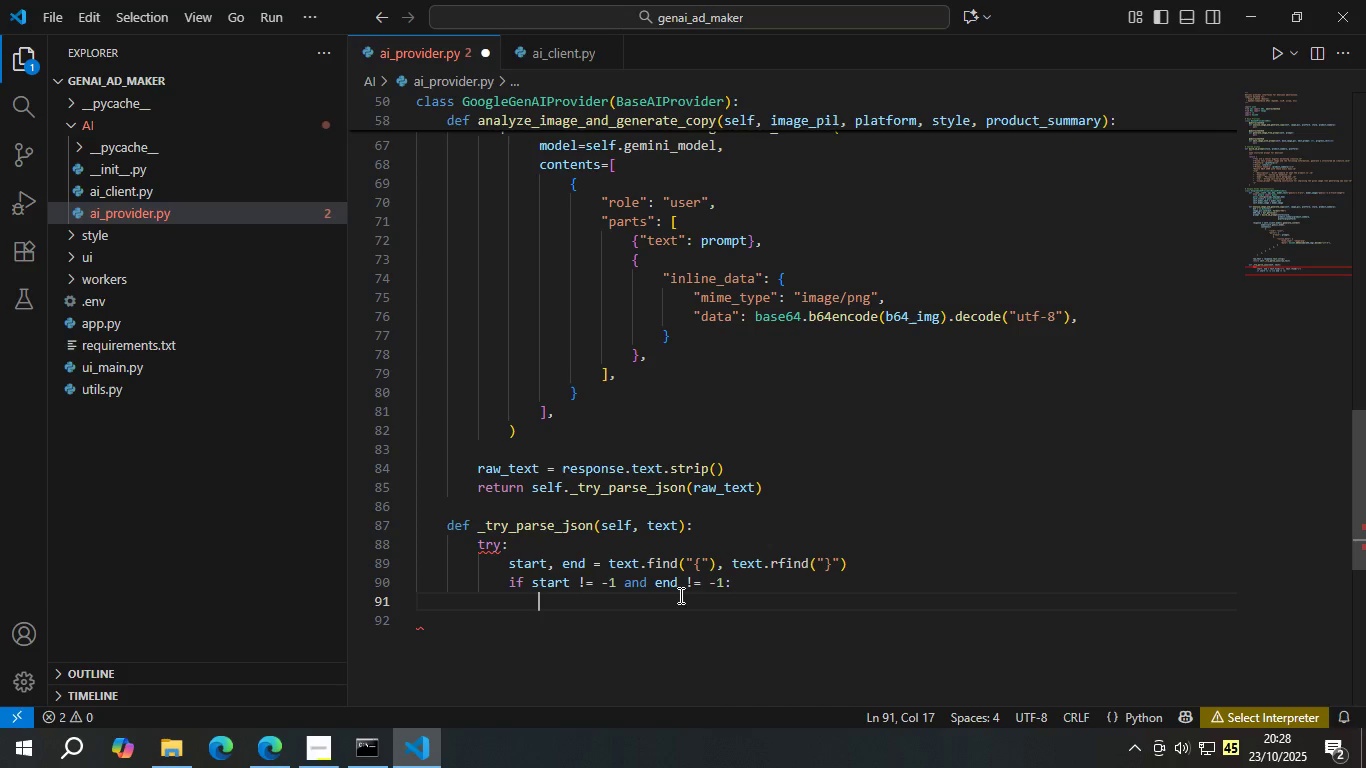 
type(return s)
key(Backspace)
type(json)
 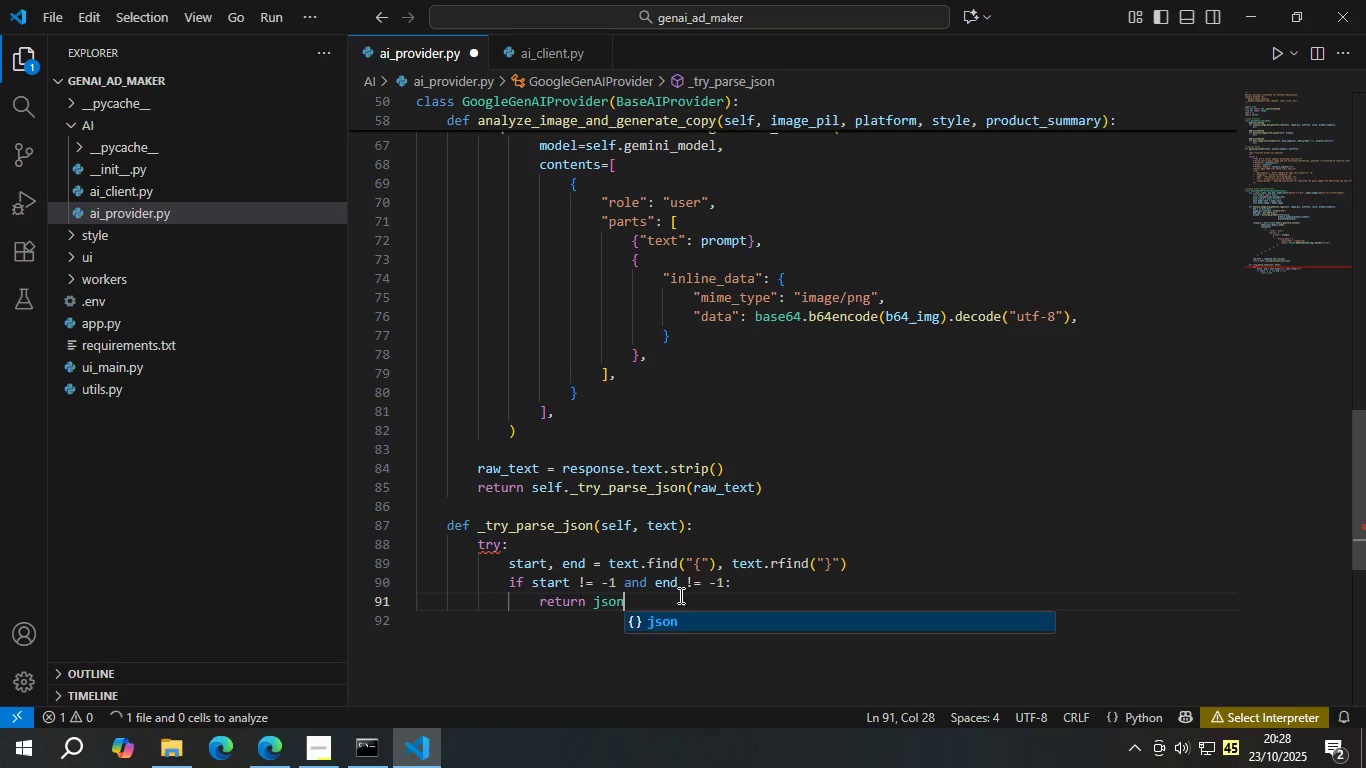 
key(Enter)
 